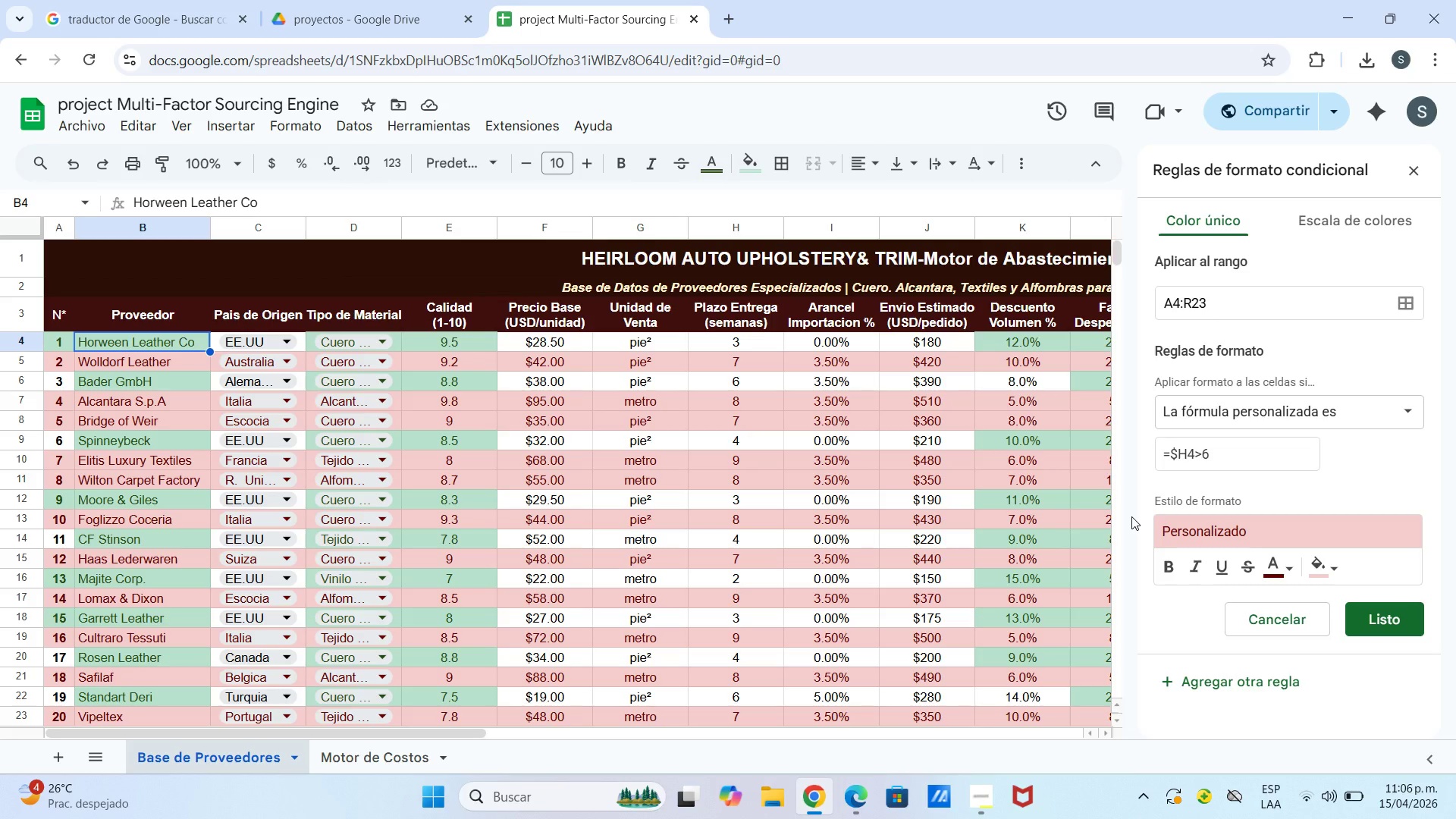 
wait(21.62)
 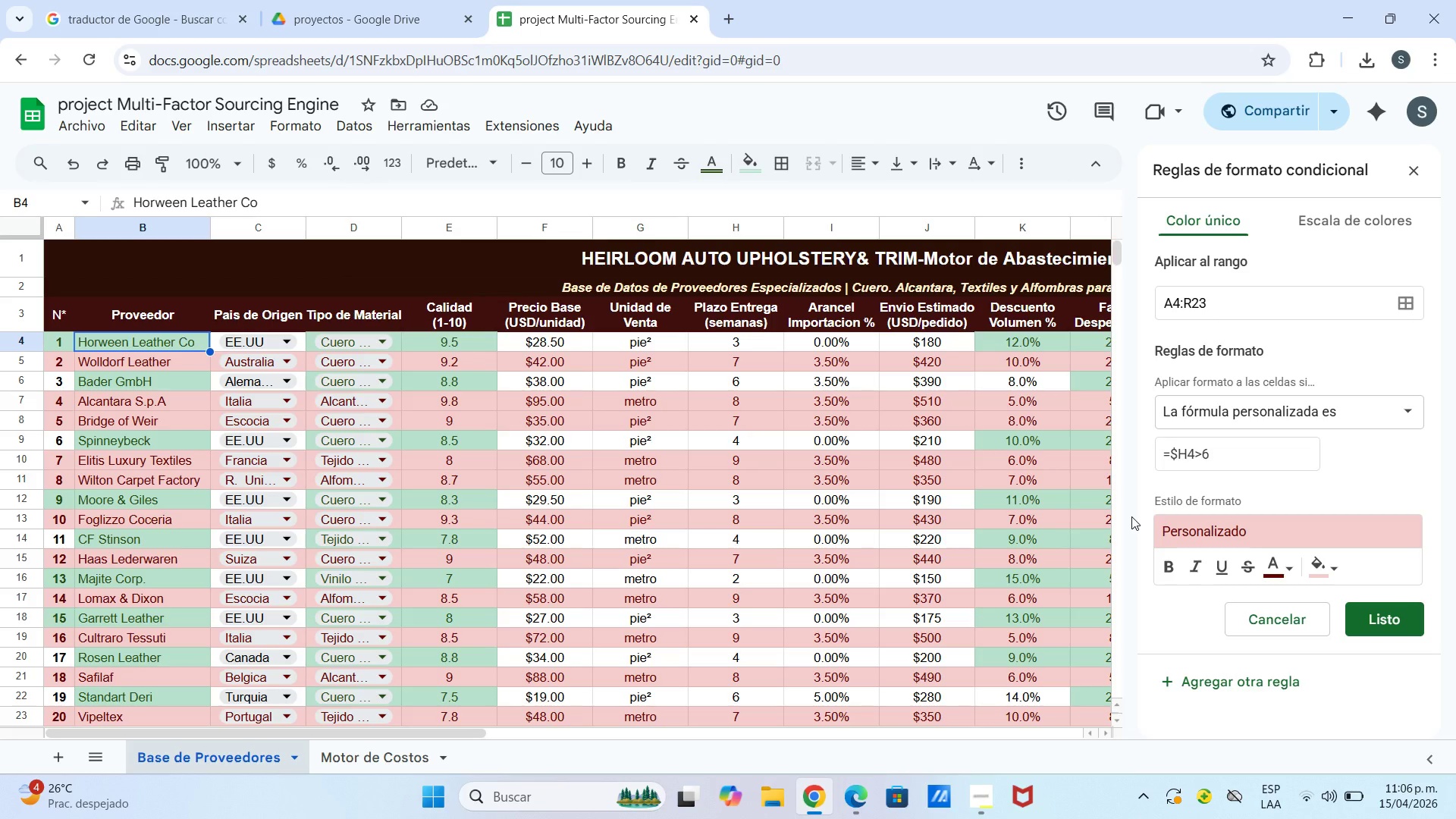 
left_click([988, 523])
 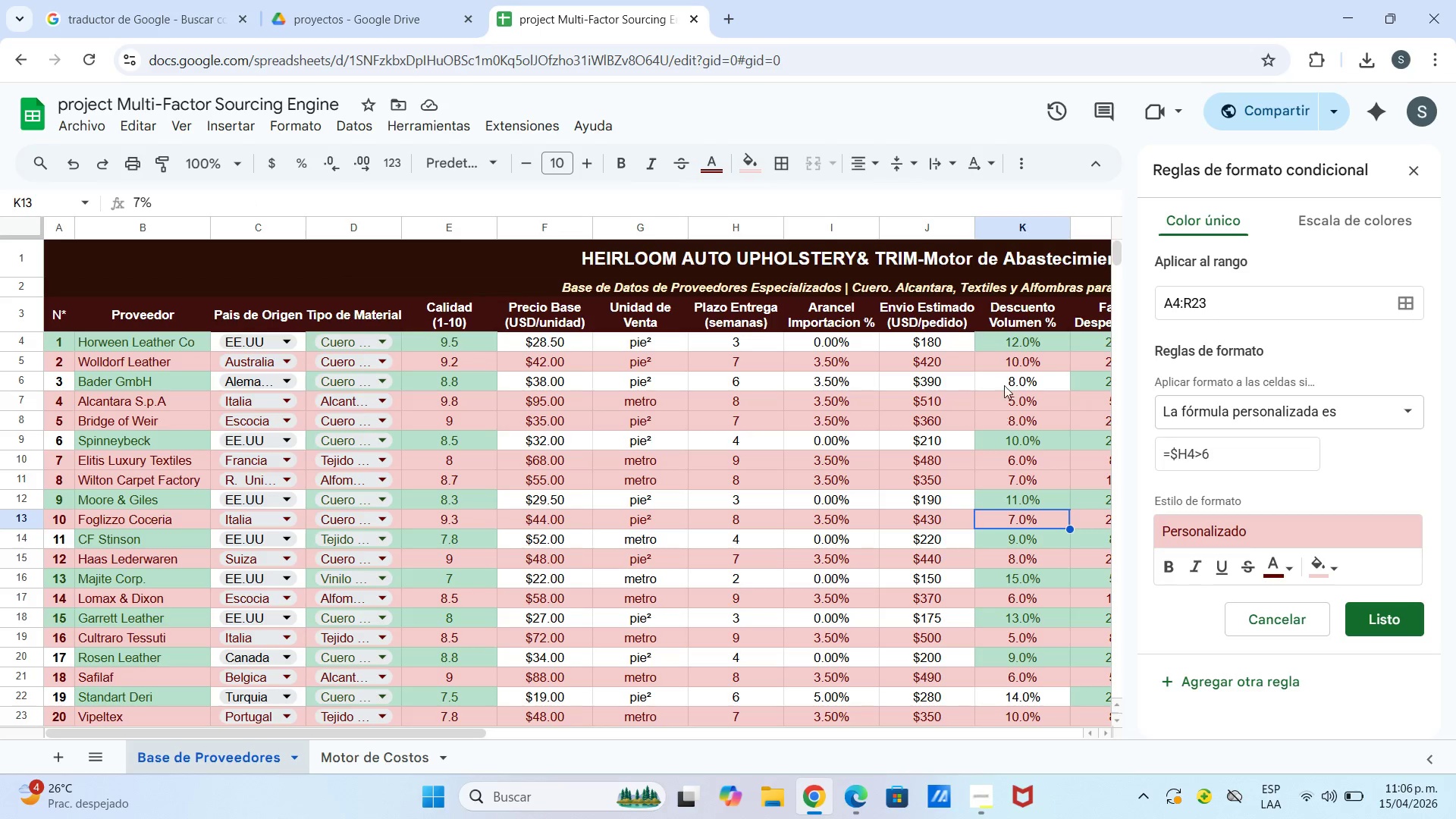 
left_click([1007, 362])
 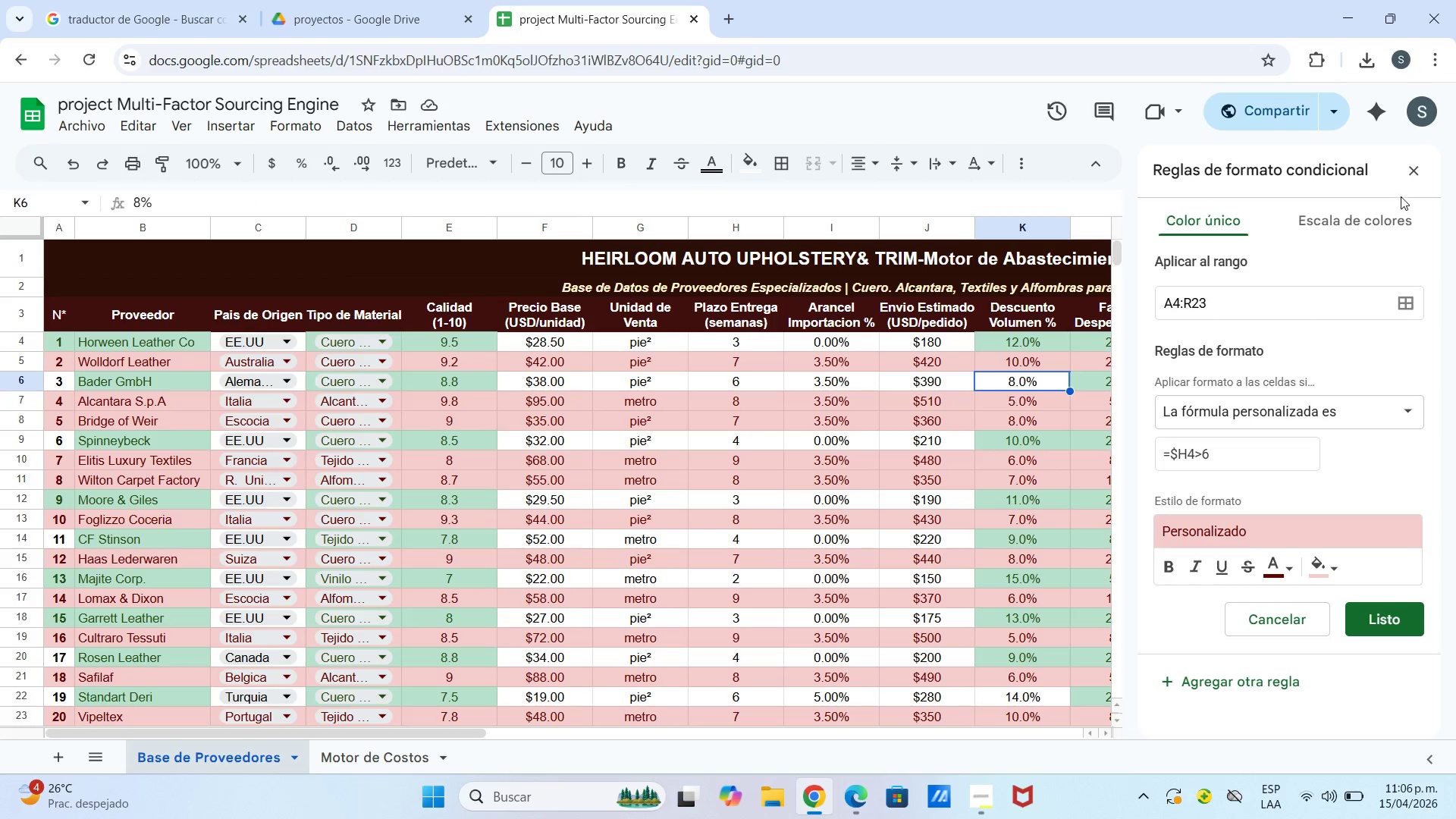 
left_click([1408, 174])
 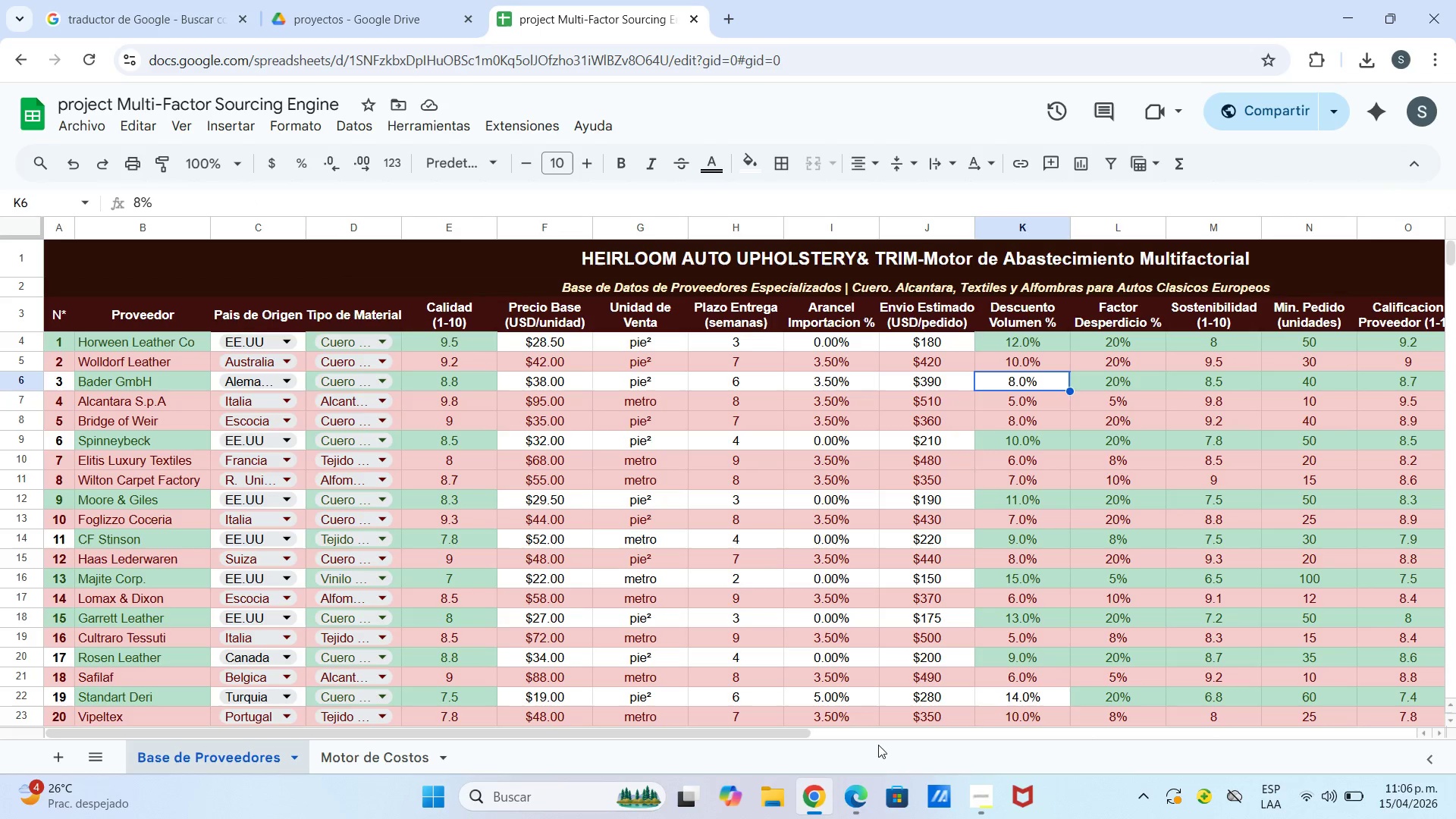 
left_click_drag(start_coordinate=[788, 733], to_coordinate=[682, 744])
 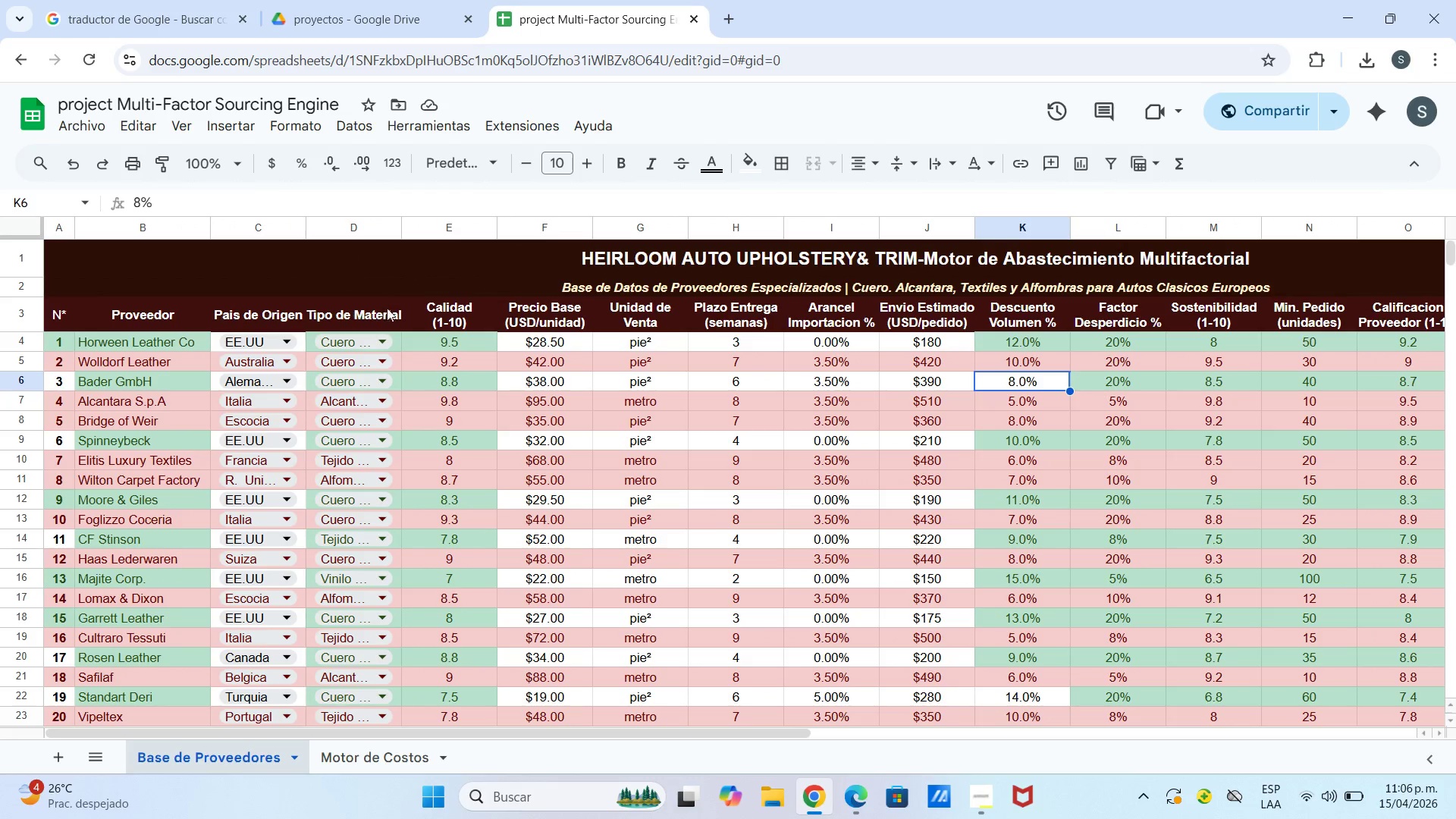 
left_click_drag(start_coordinate=[397, 234], to_coordinate=[422, 234])
 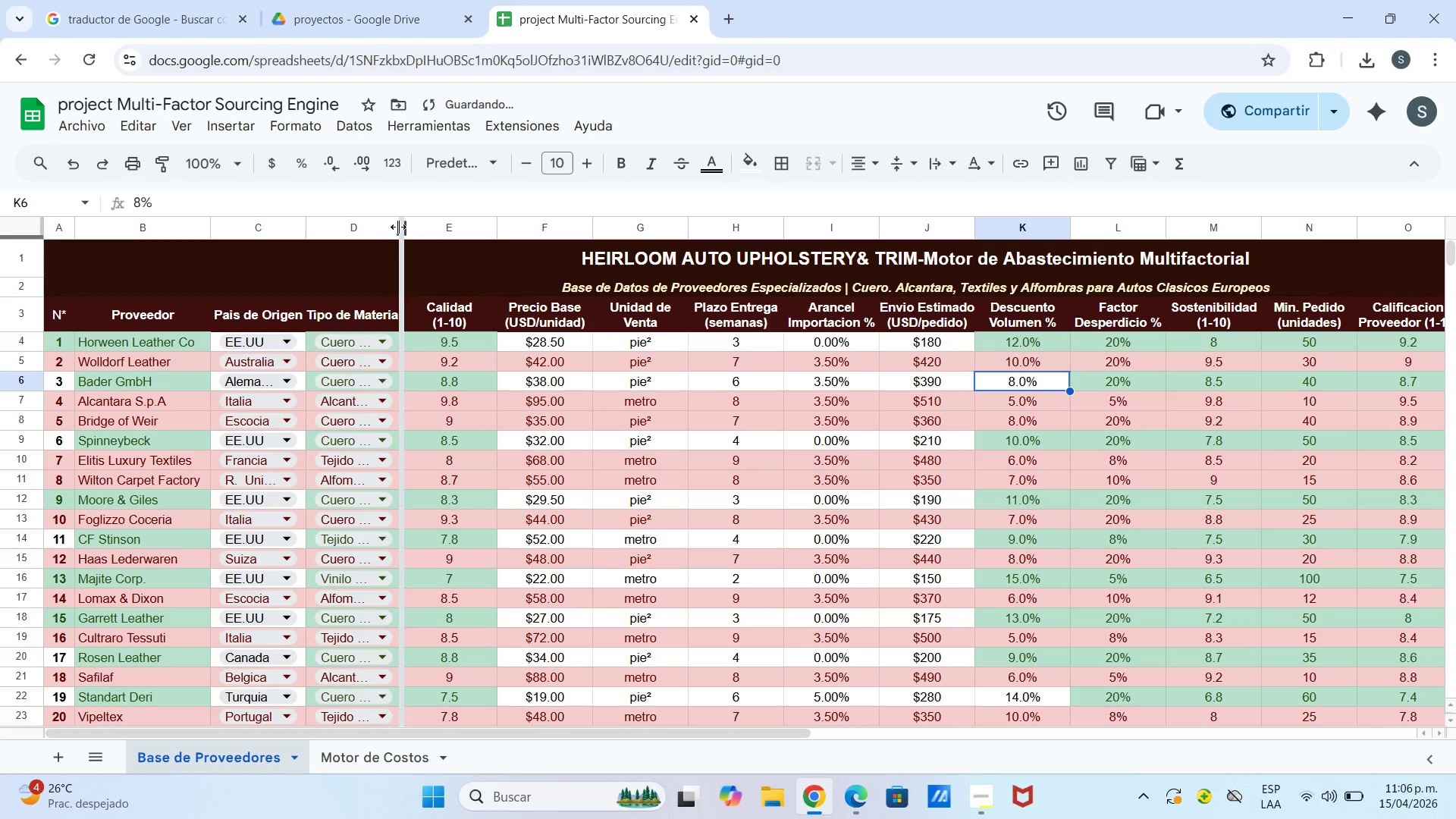 
left_click_drag(start_coordinate=[398, 227], to_coordinate=[422, 229])
 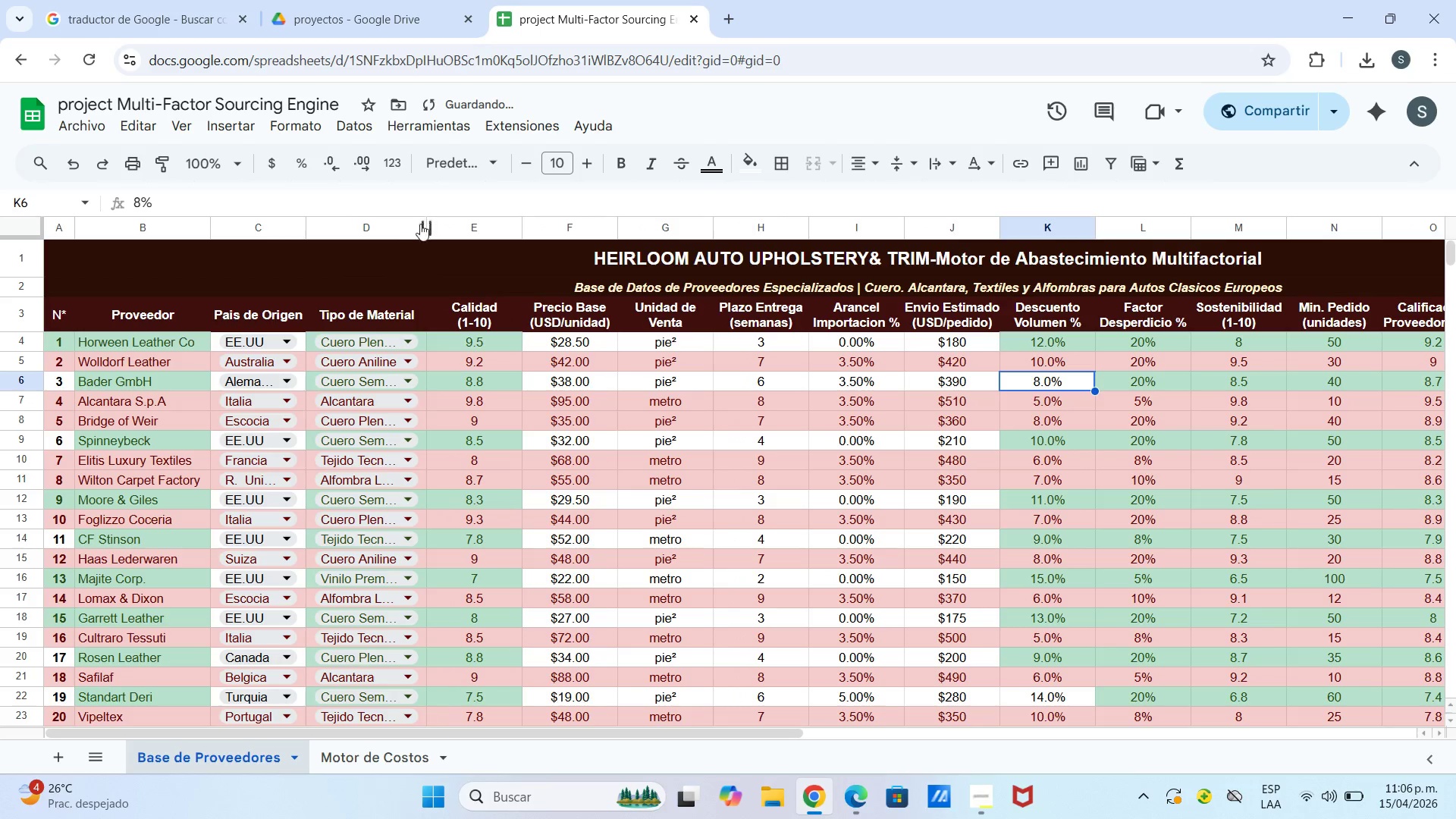 
left_click_drag(start_coordinate=[420, 224], to_coordinate=[452, 224])
 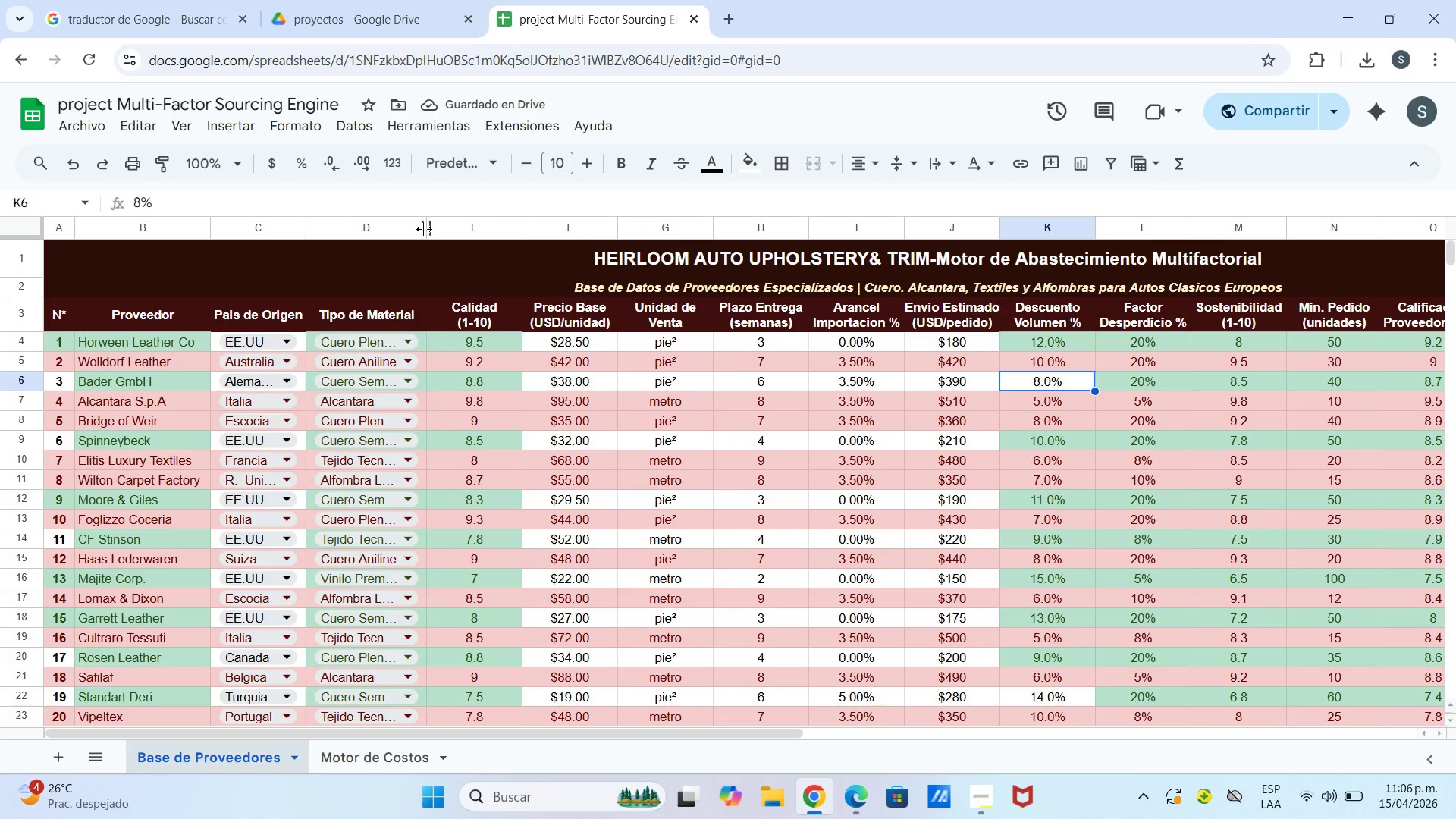 
left_click_drag(start_coordinate=[424, 229], to_coordinate=[461, 228])
 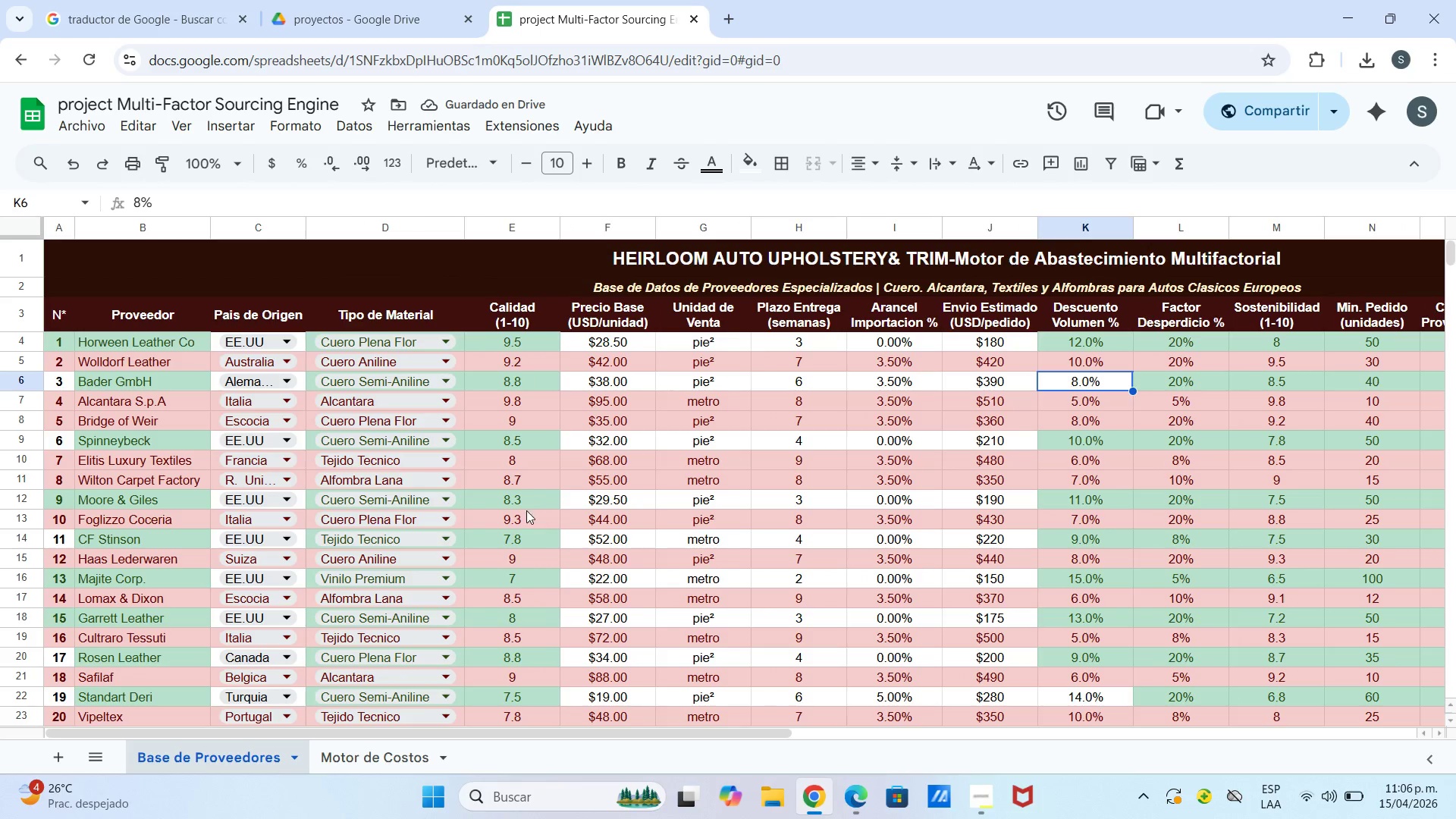 
wait(5.55)
 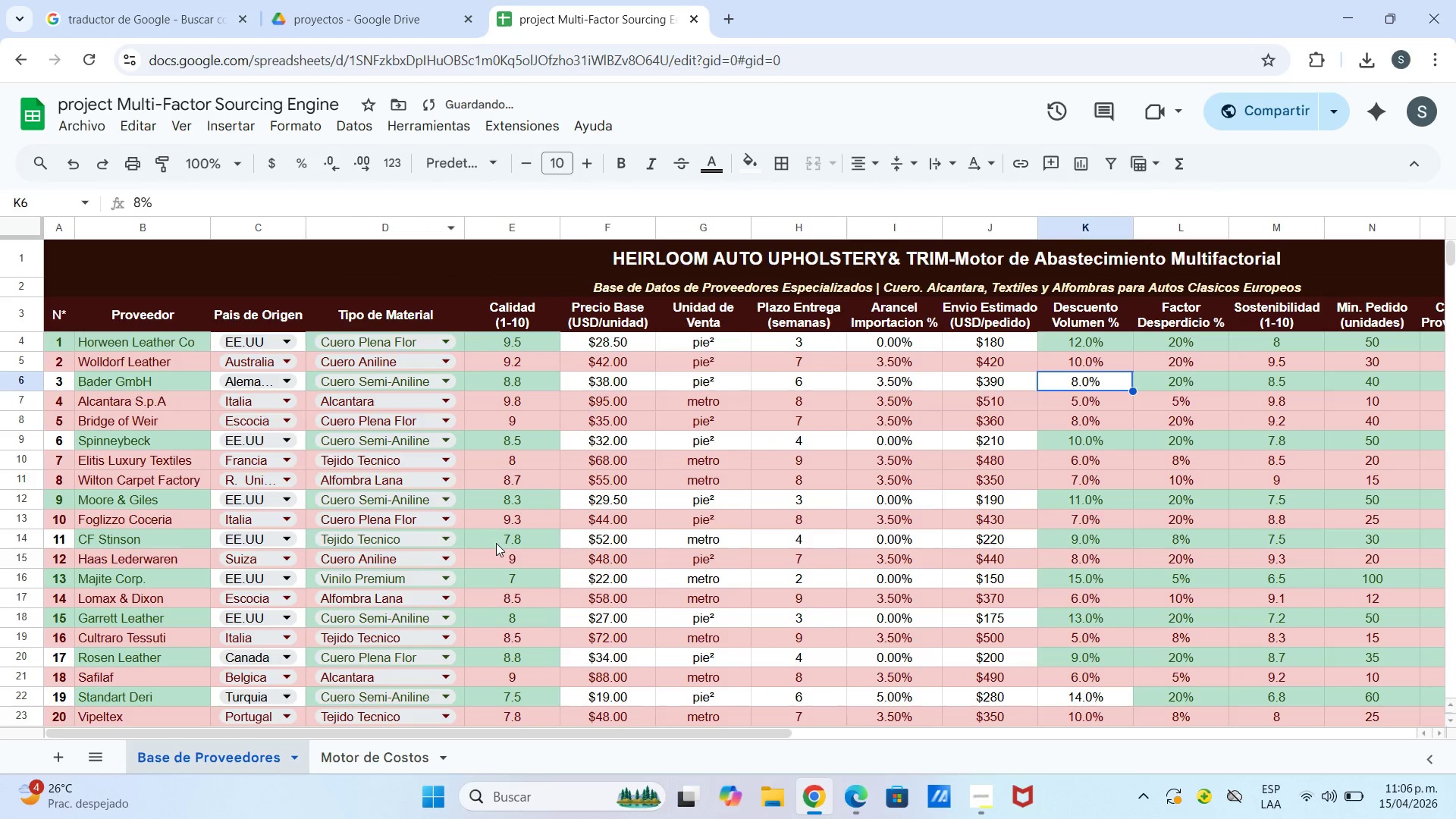 
left_click([607, 384])
 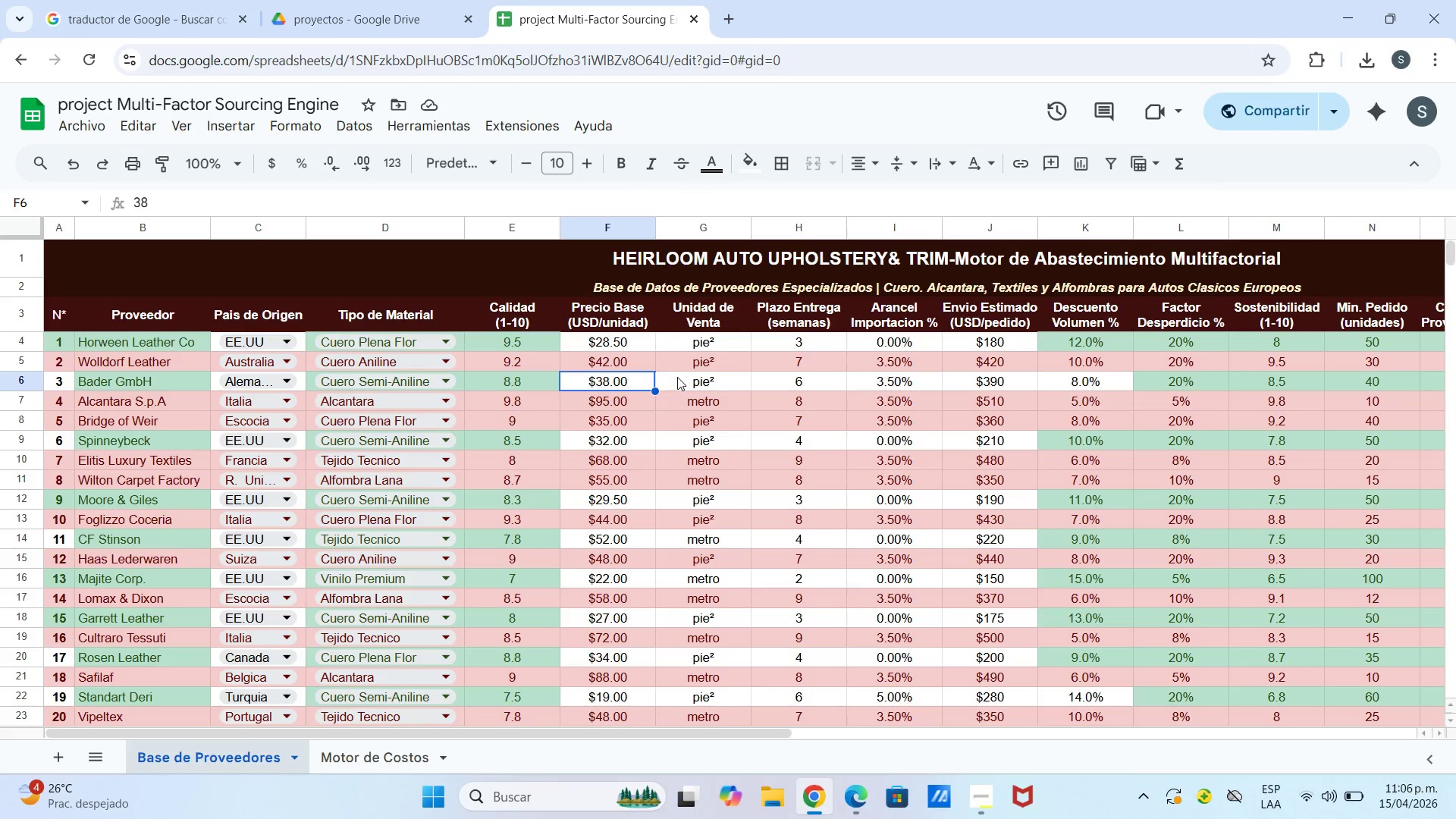 
left_click([677, 385])
 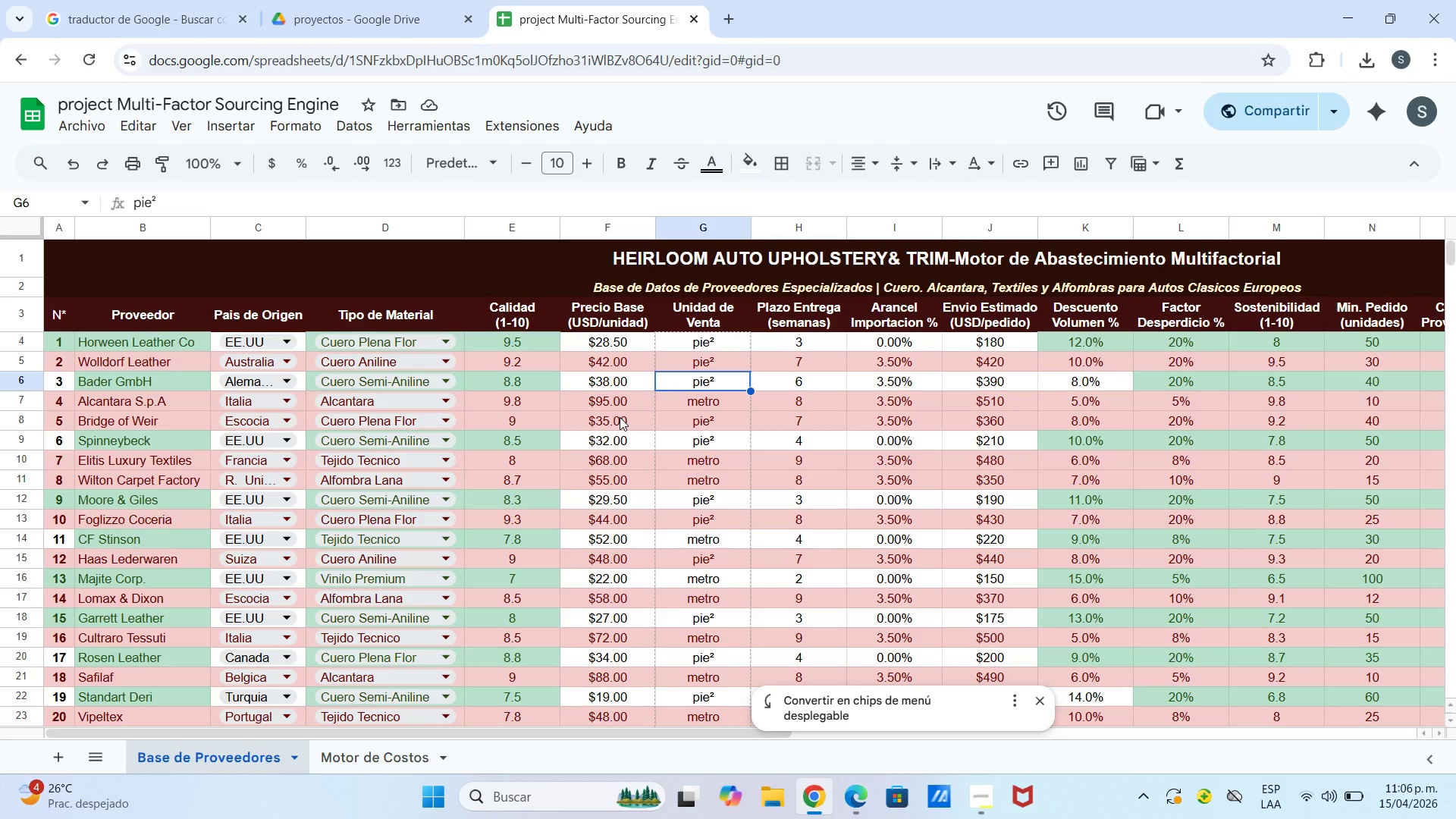 
wait(7.58)
 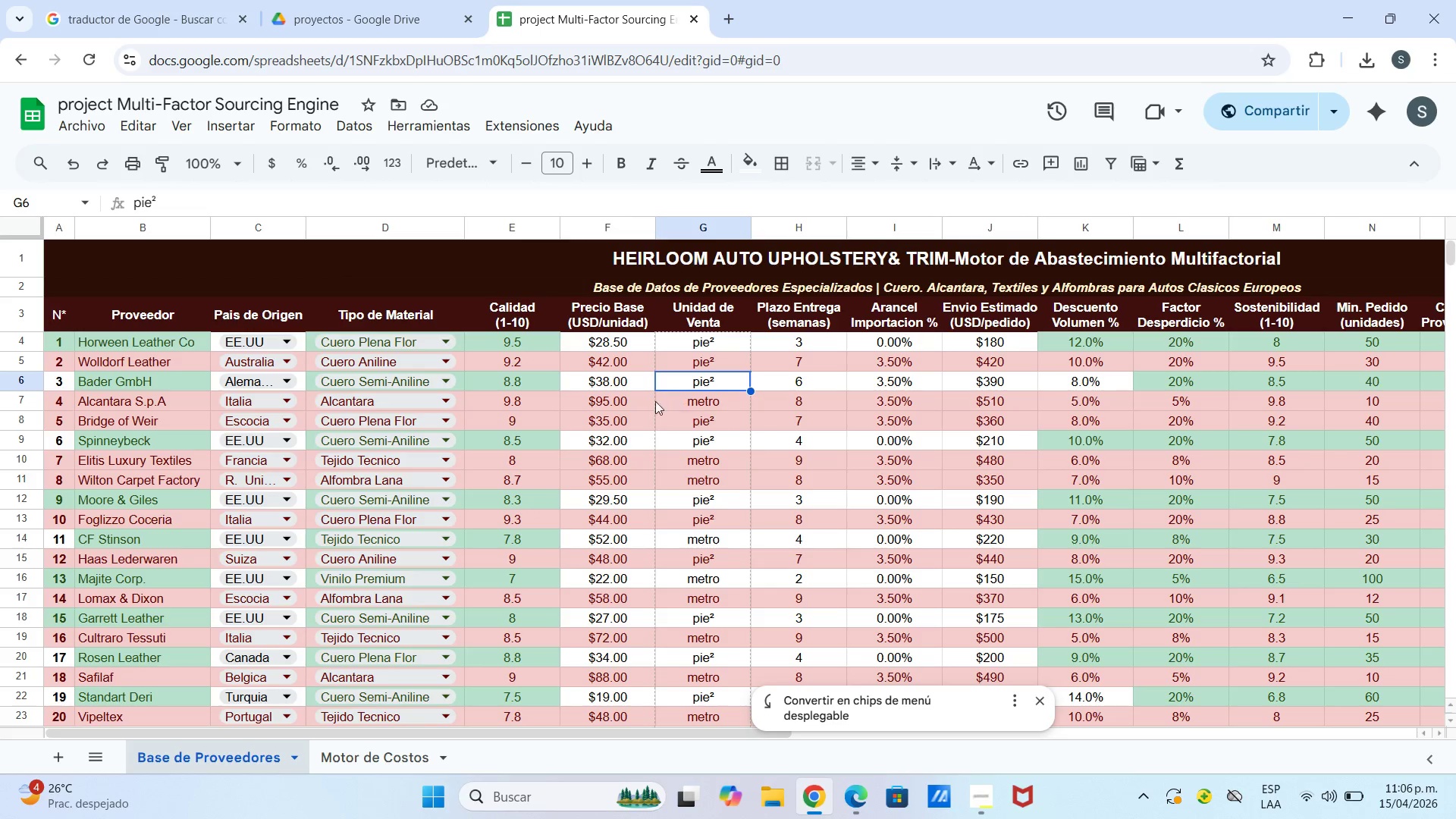 
left_click([55, 441])
 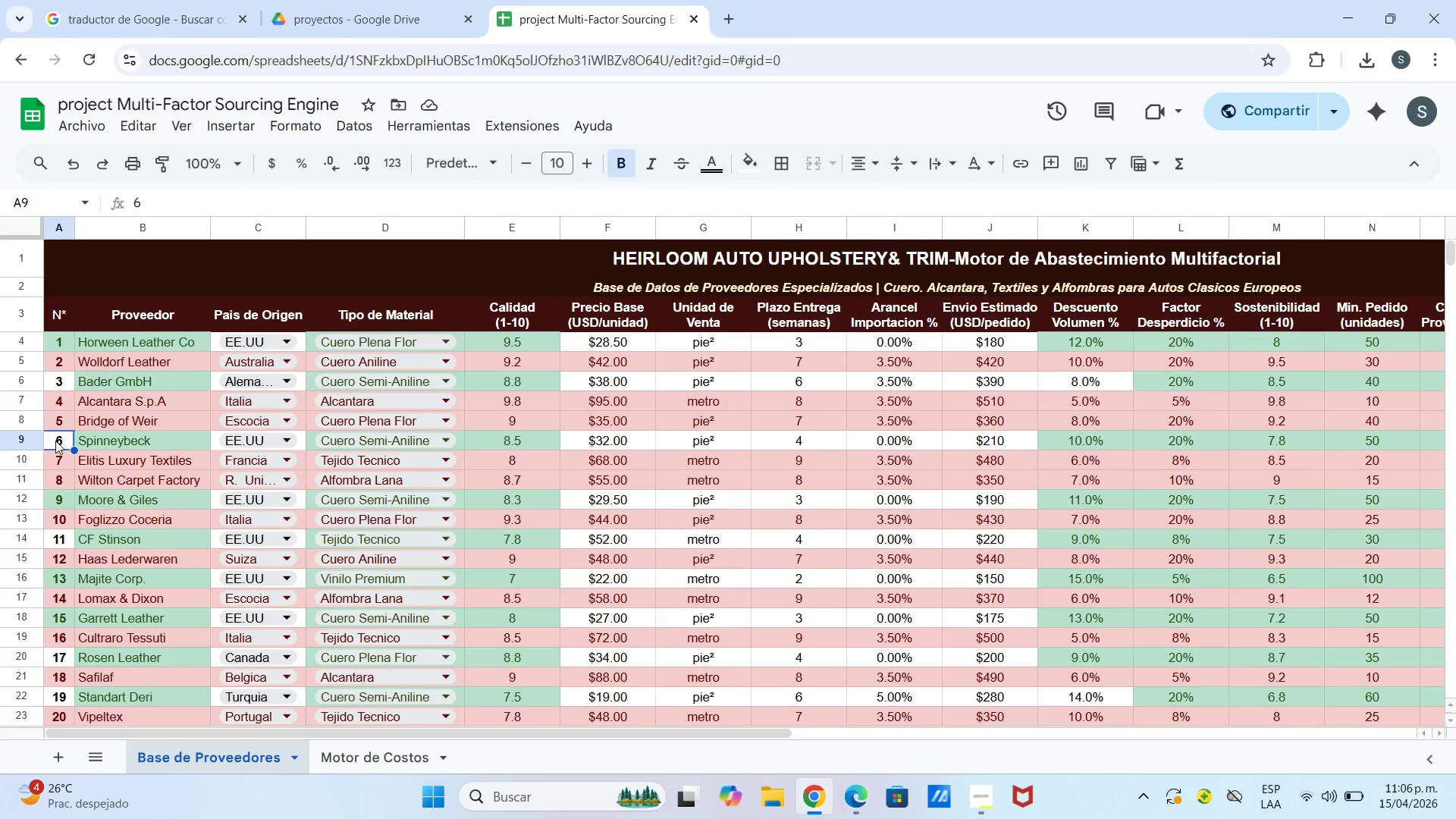 
left_click_drag(start_coordinate=[55, 441], to_coordinate=[1102, 435])
 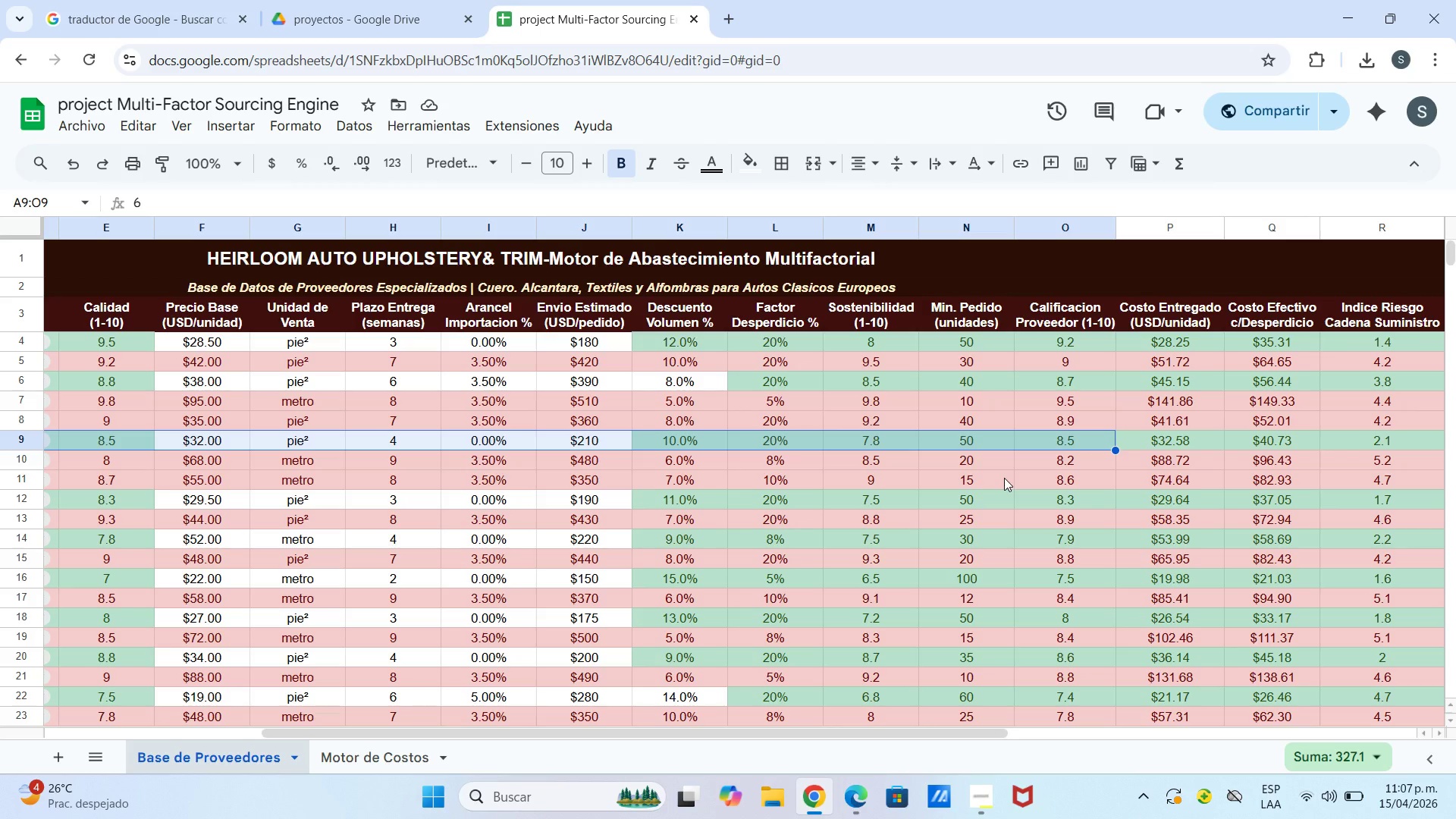 
wait(20.16)
 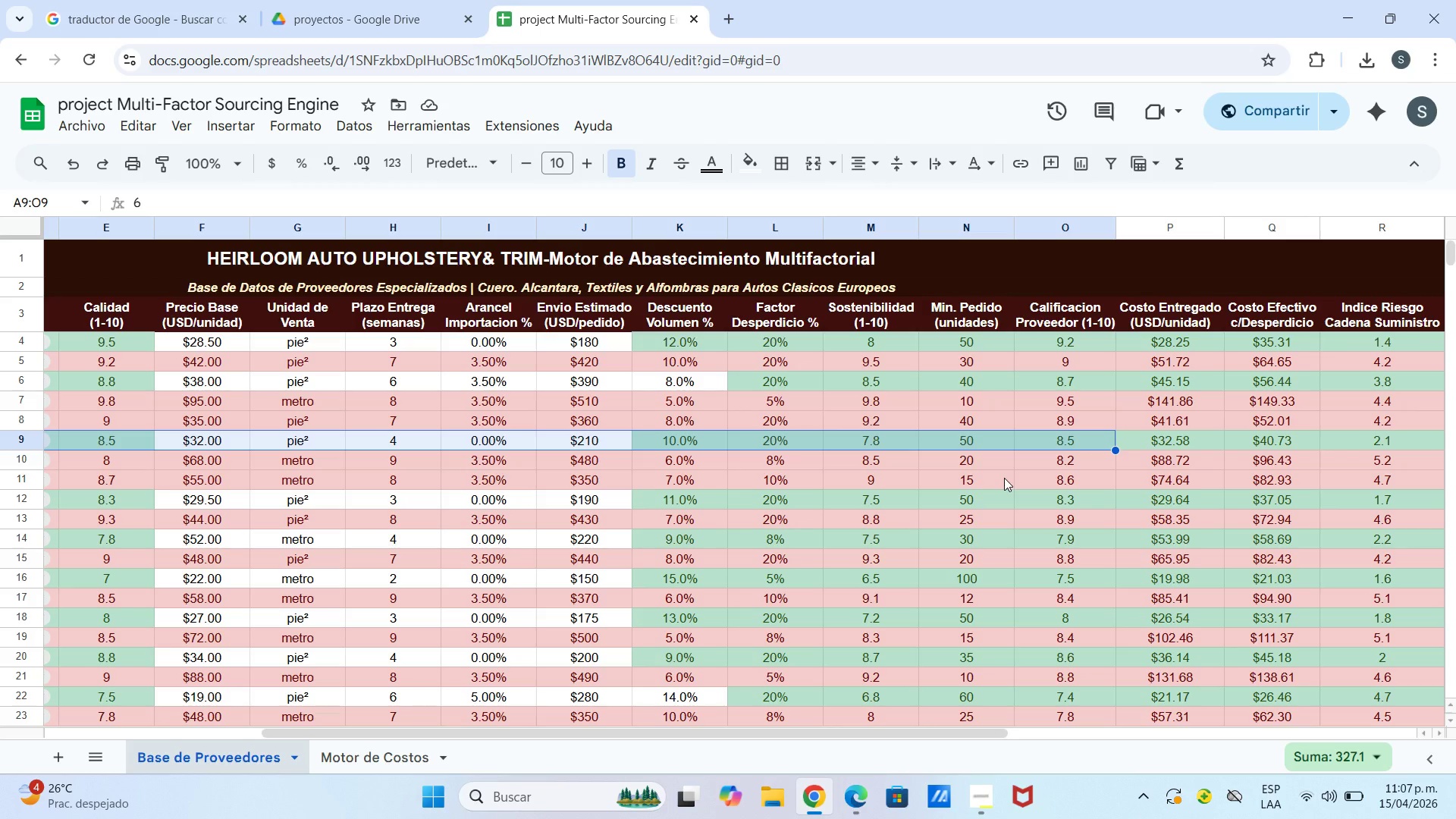 
hold_key(key=ControlLeft, duration=1.5)
left_click([745, 162])
 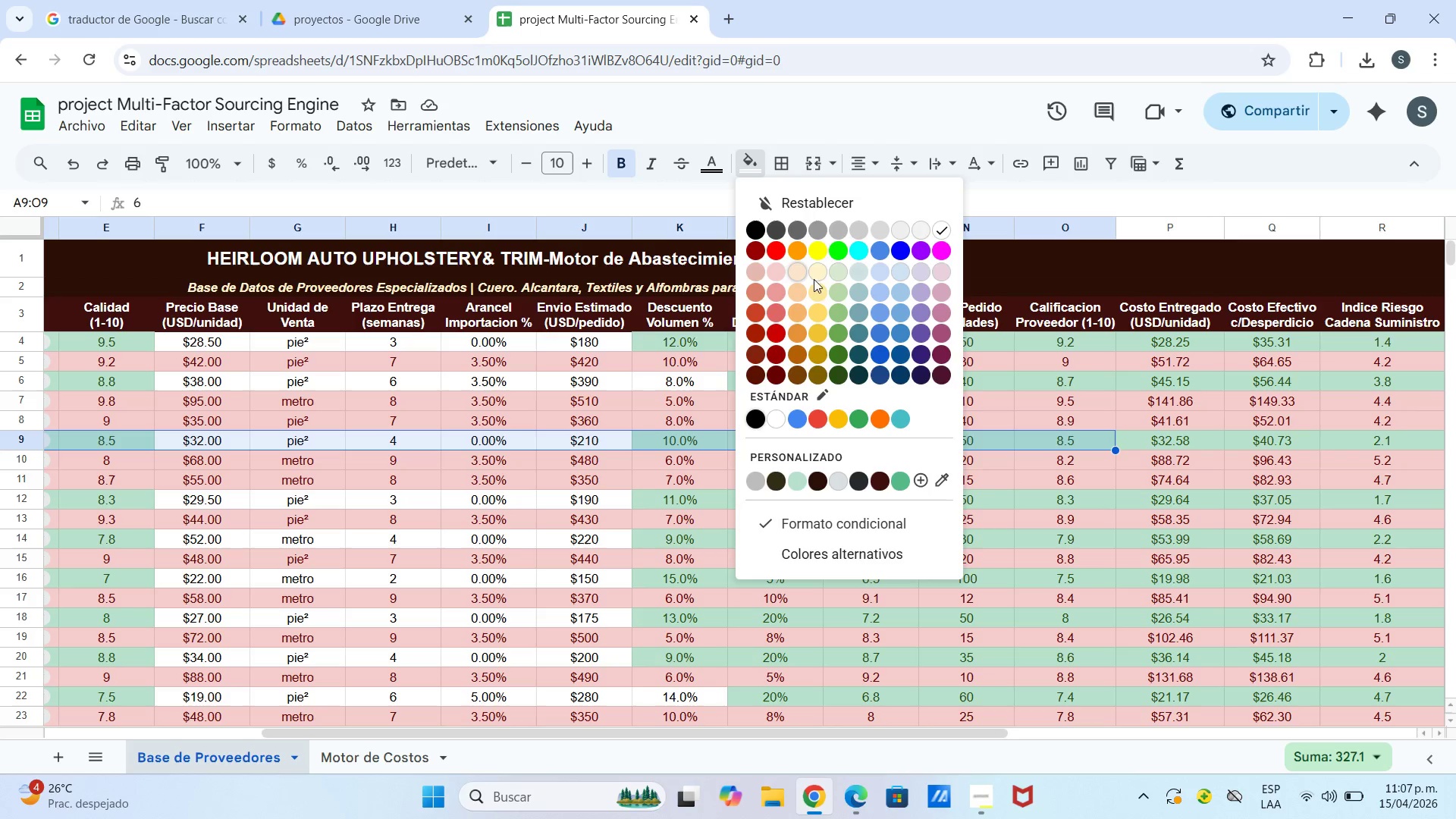 
hold_key(key=ControlLeft, duration=1.52)
left_click([817, 275])
 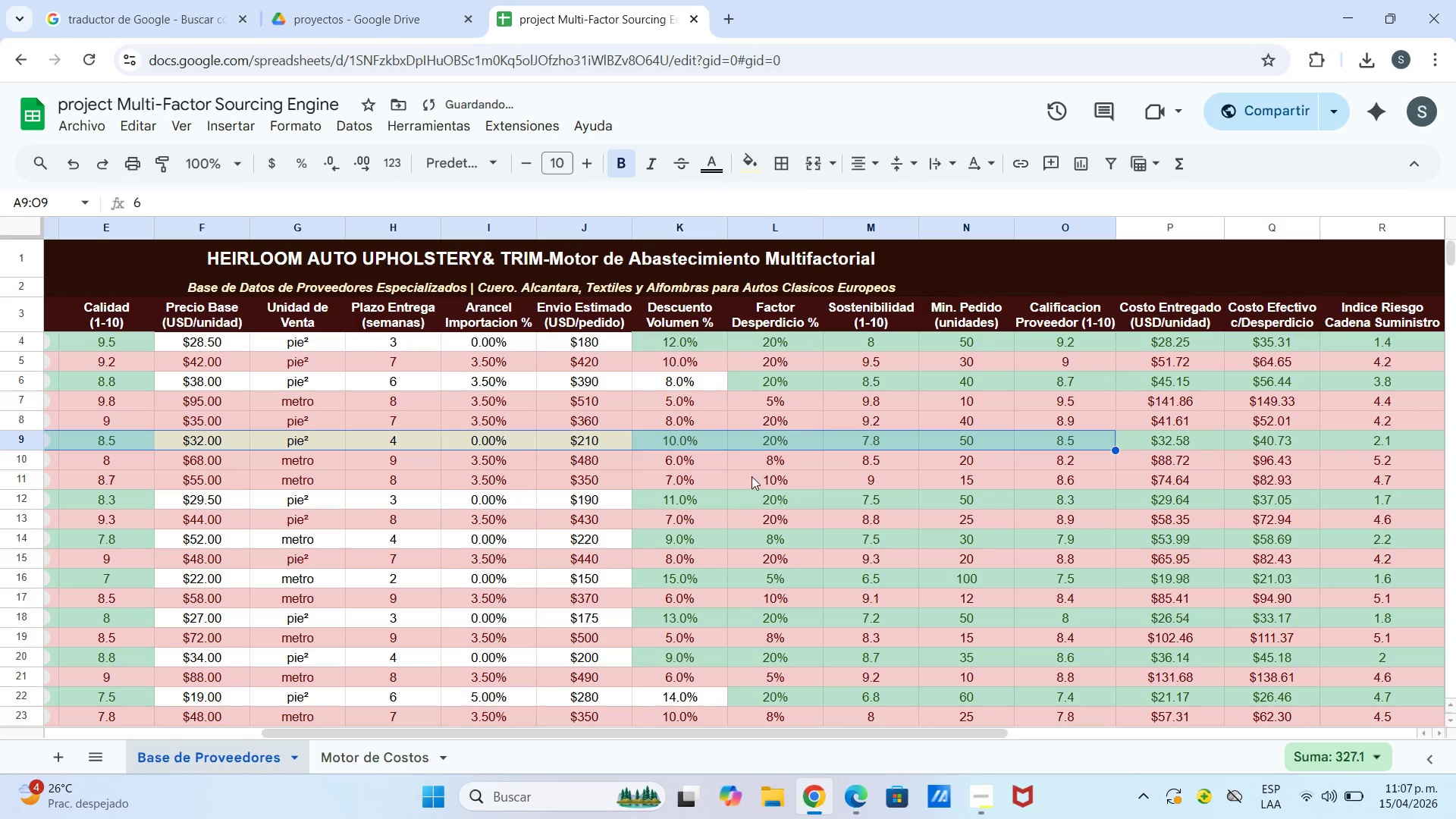 
left_click([720, 489])
 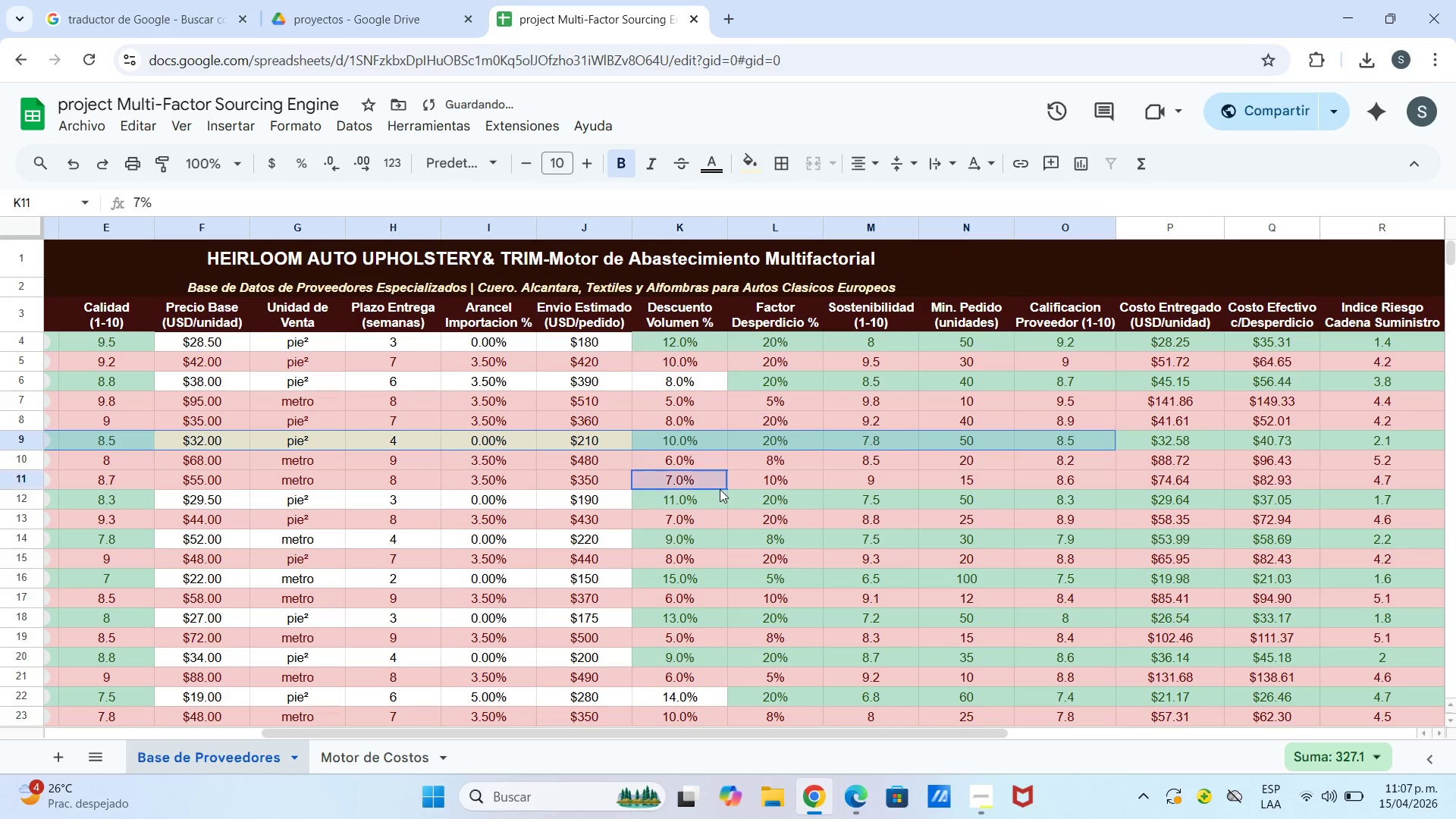 
hold_key(key=ControlLeft, duration=1.5)
left_click([485, 488])
 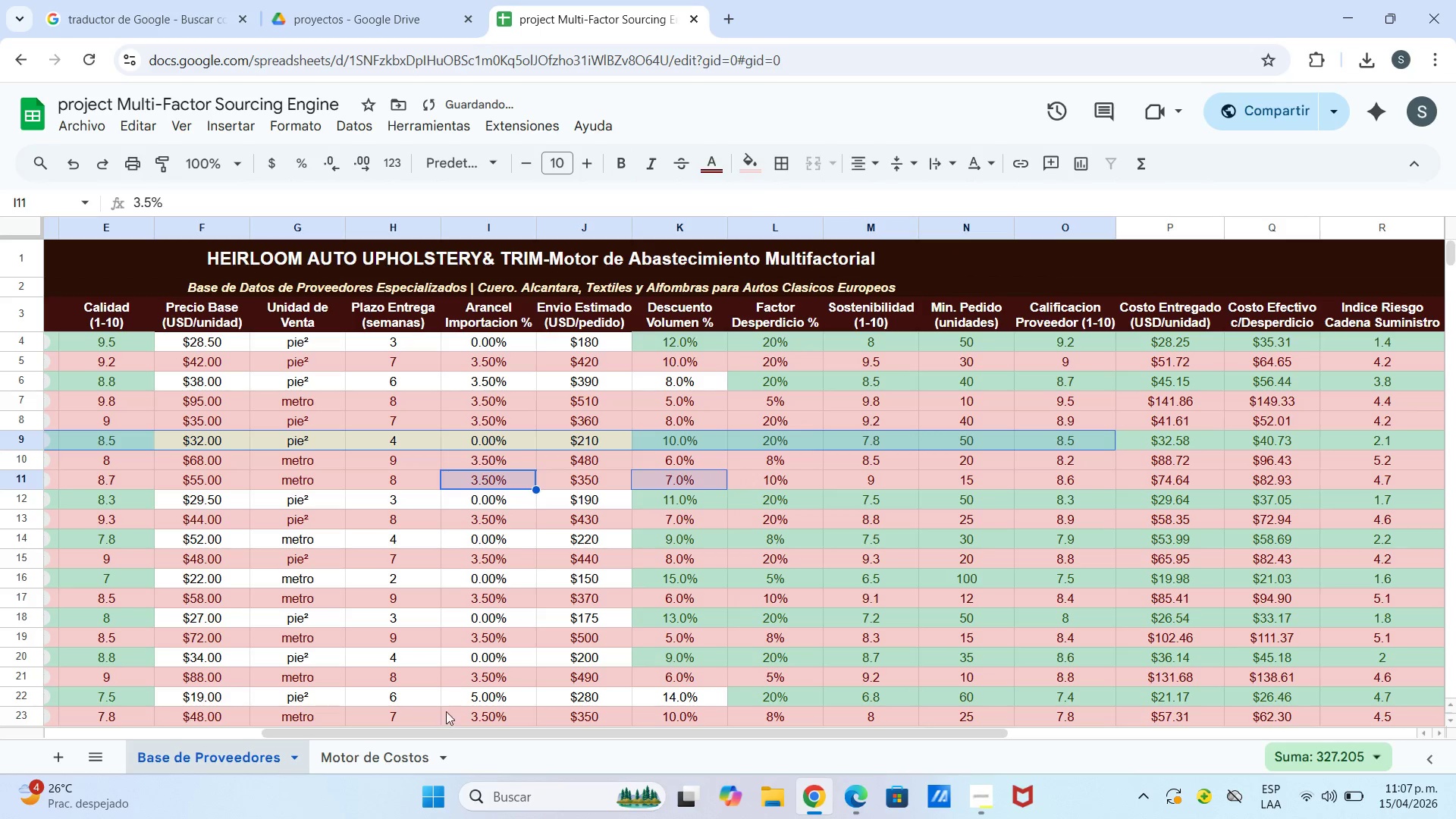 
hold_key(key=ControlLeft, duration=0.55)
 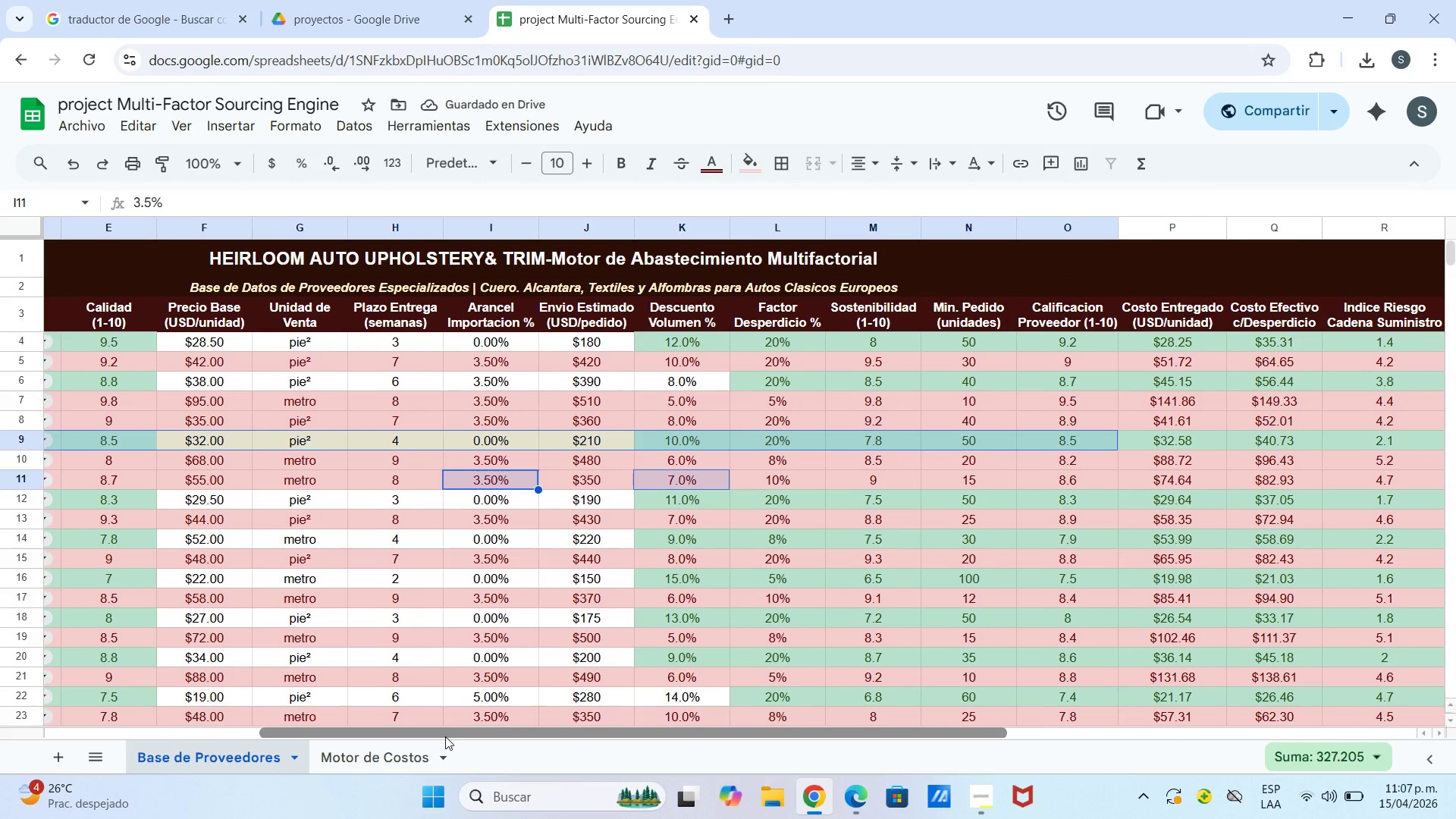 
left_click_drag(start_coordinate=[446, 736], to_coordinate=[0, 726])
 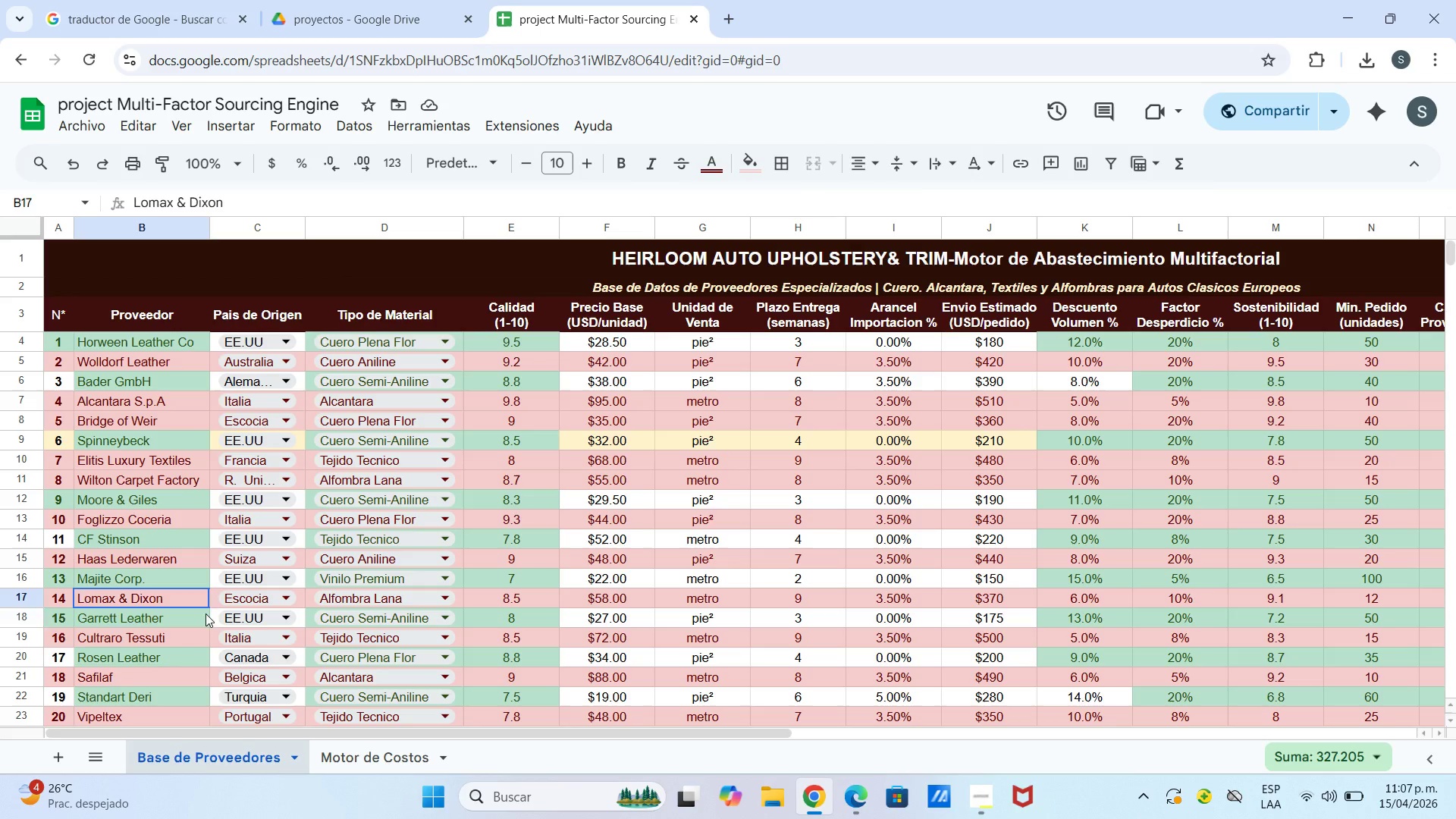 
key(Control+ControlLeft)
 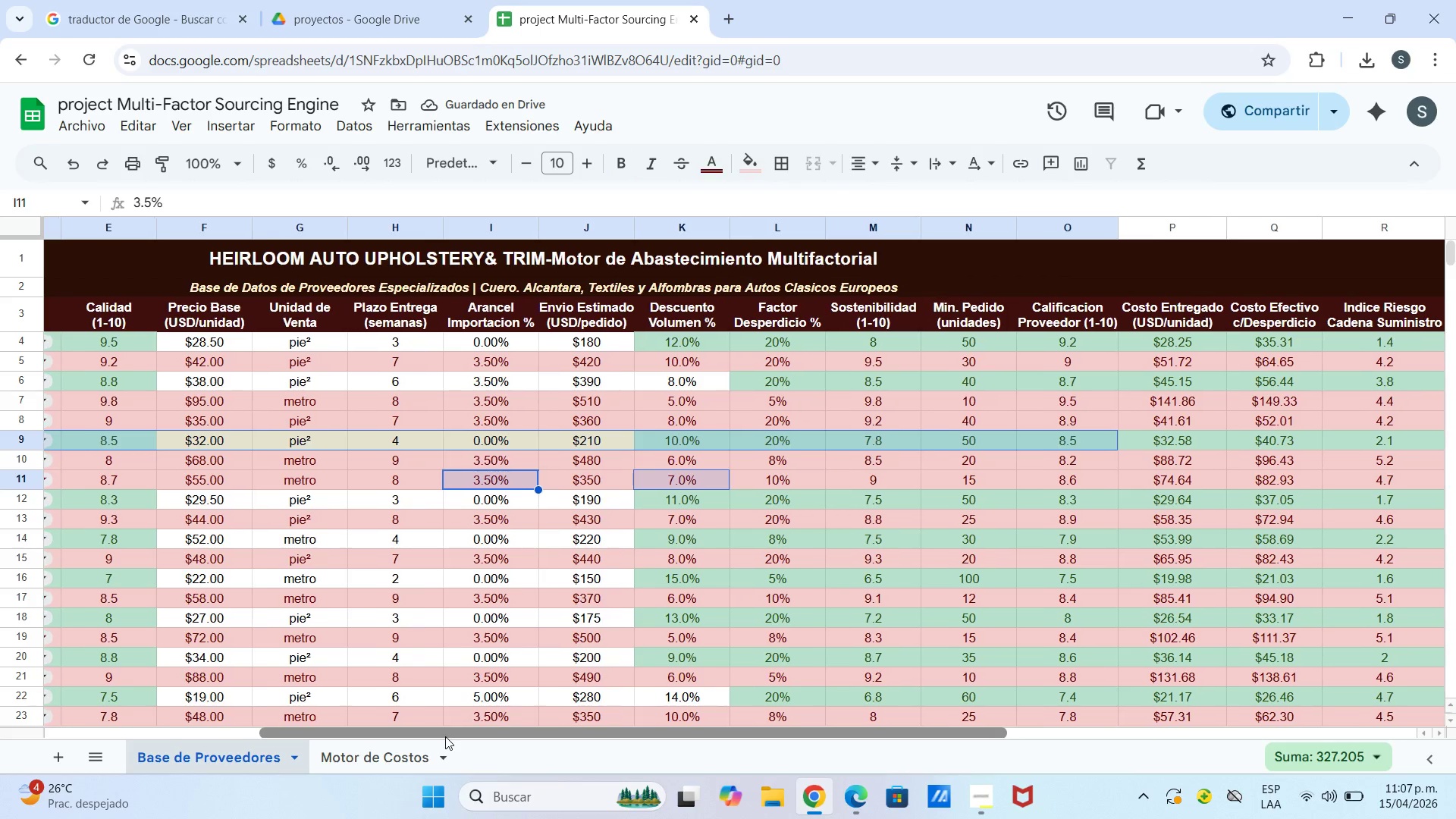 
hold_key(key=ControlLeft, duration=0.42)
 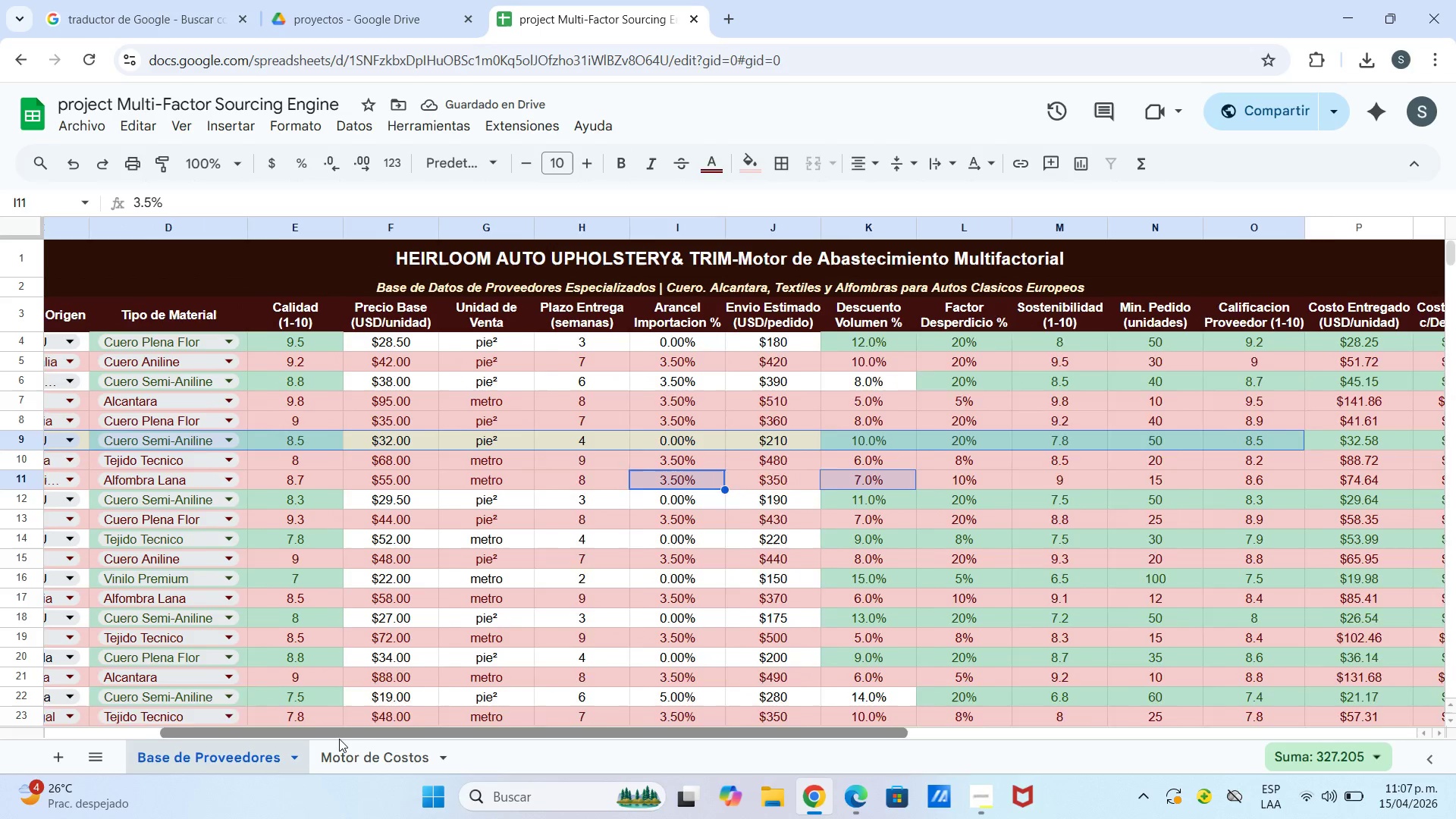 
key(Control+ControlLeft)
 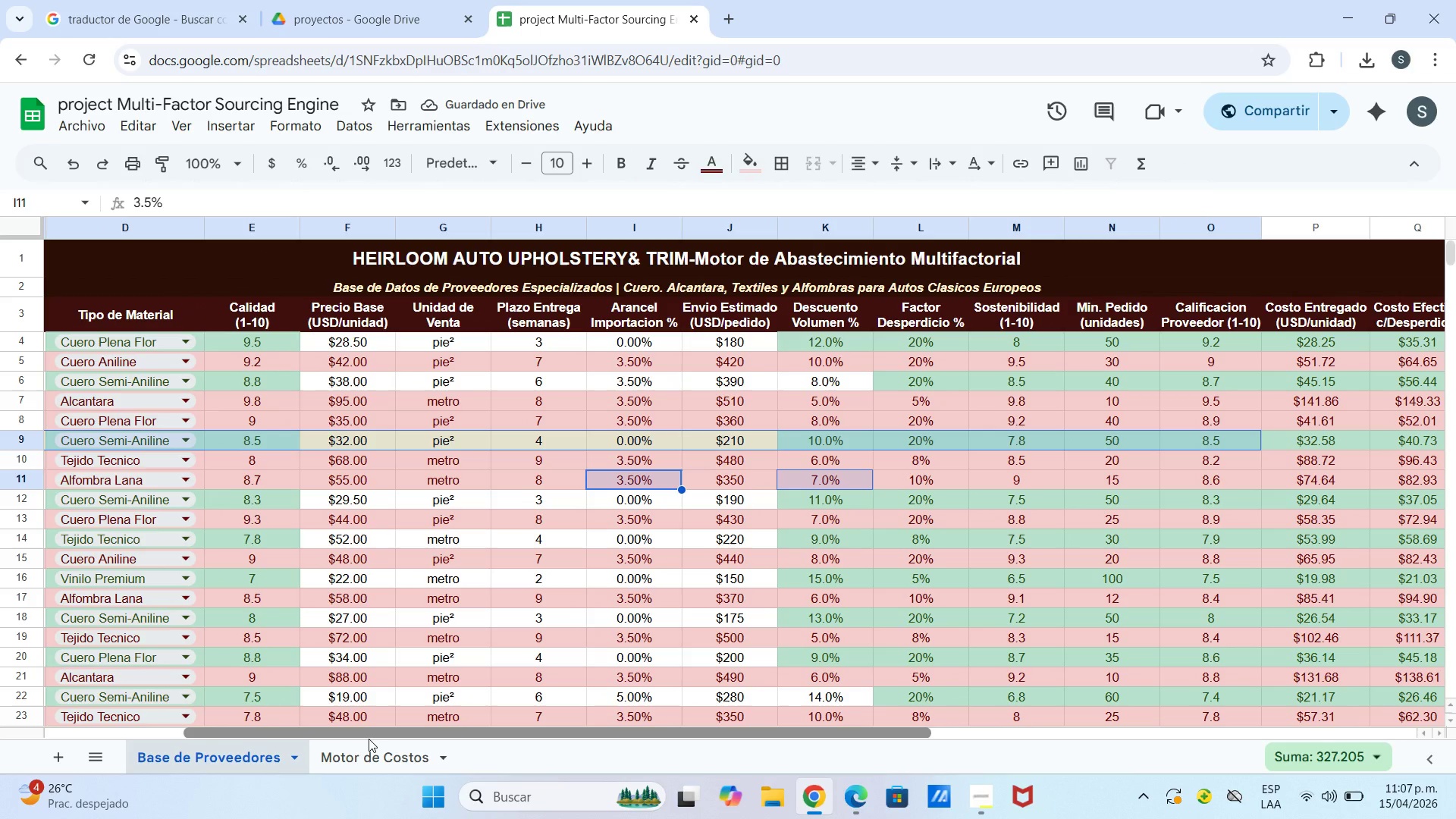 
hold_key(key=ShiftLeft, duration=0.48)
 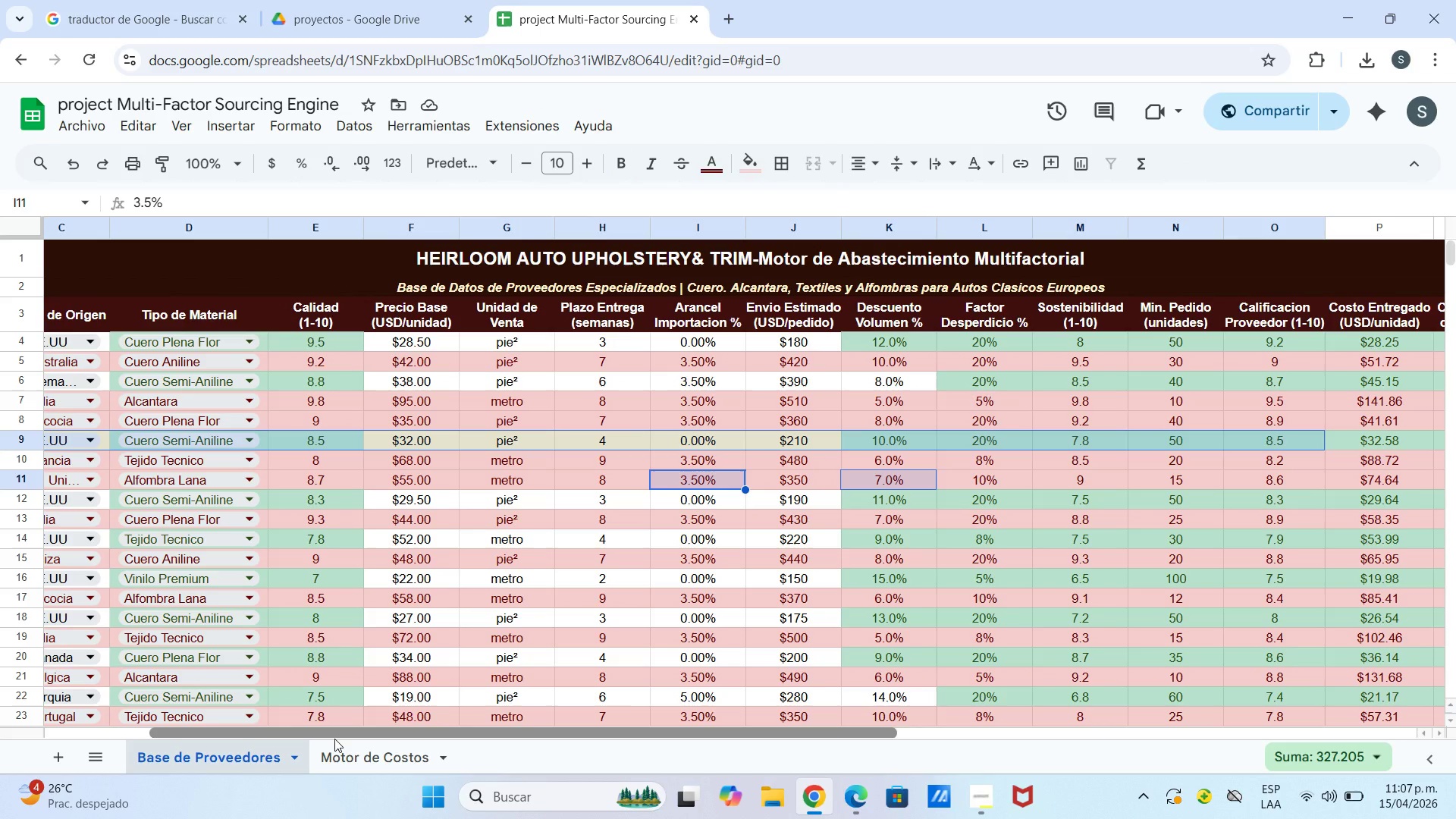 
left_click_drag(start_coordinate=[201, 609], to_coordinate=[206, 613])
 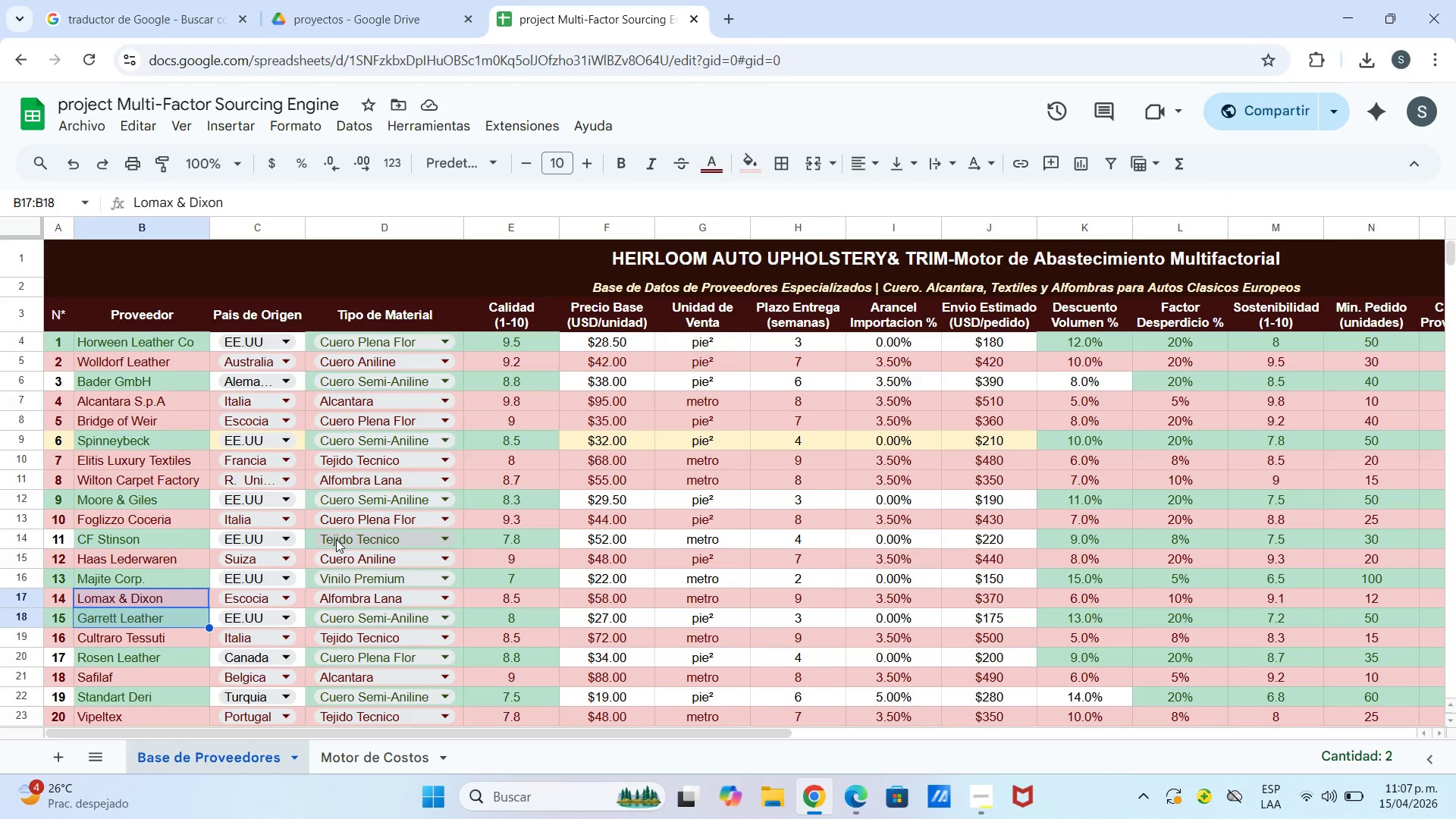 
wait(5.5)
 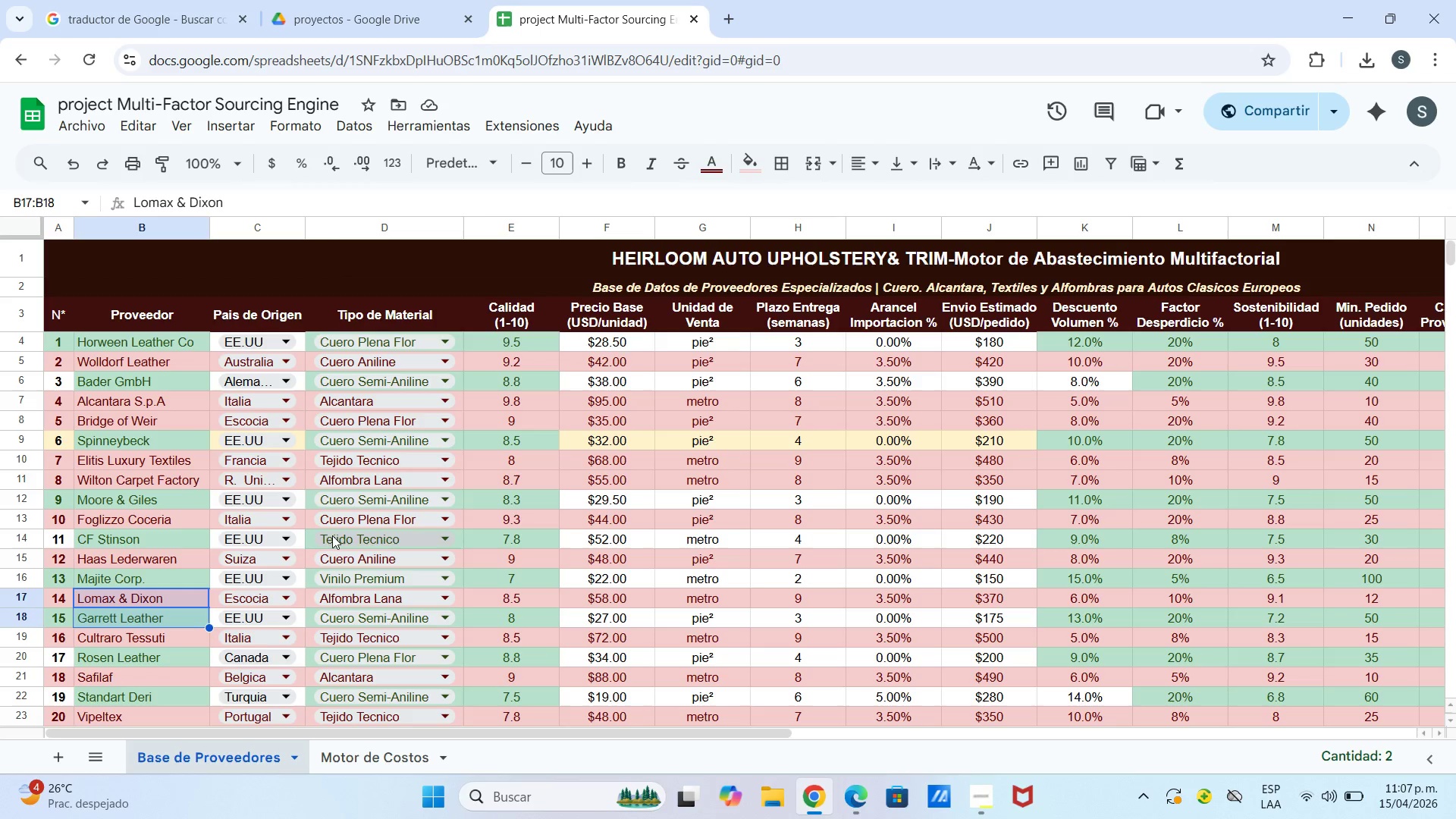 
left_click([174, 438])
 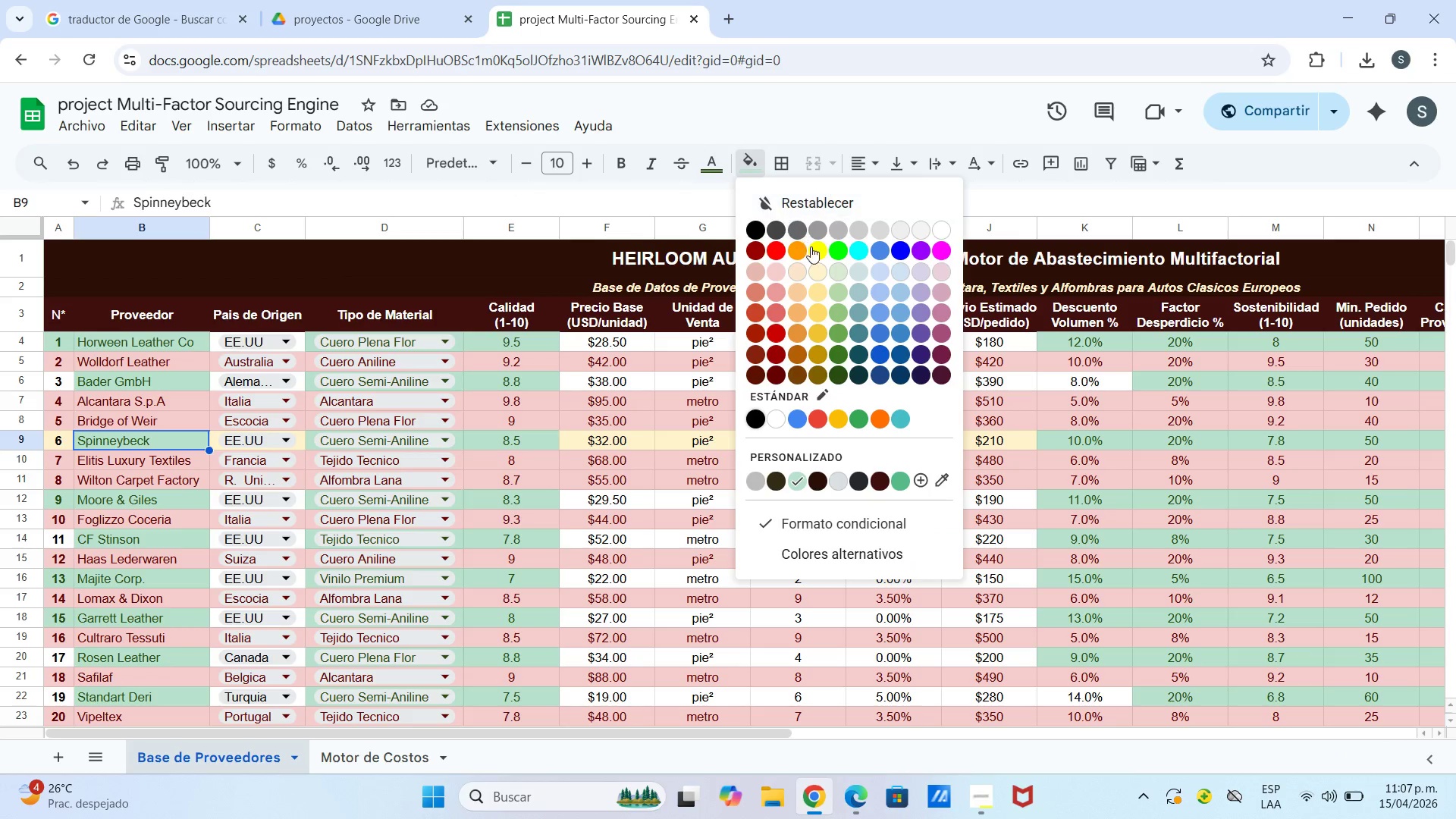 
left_click([820, 276])
 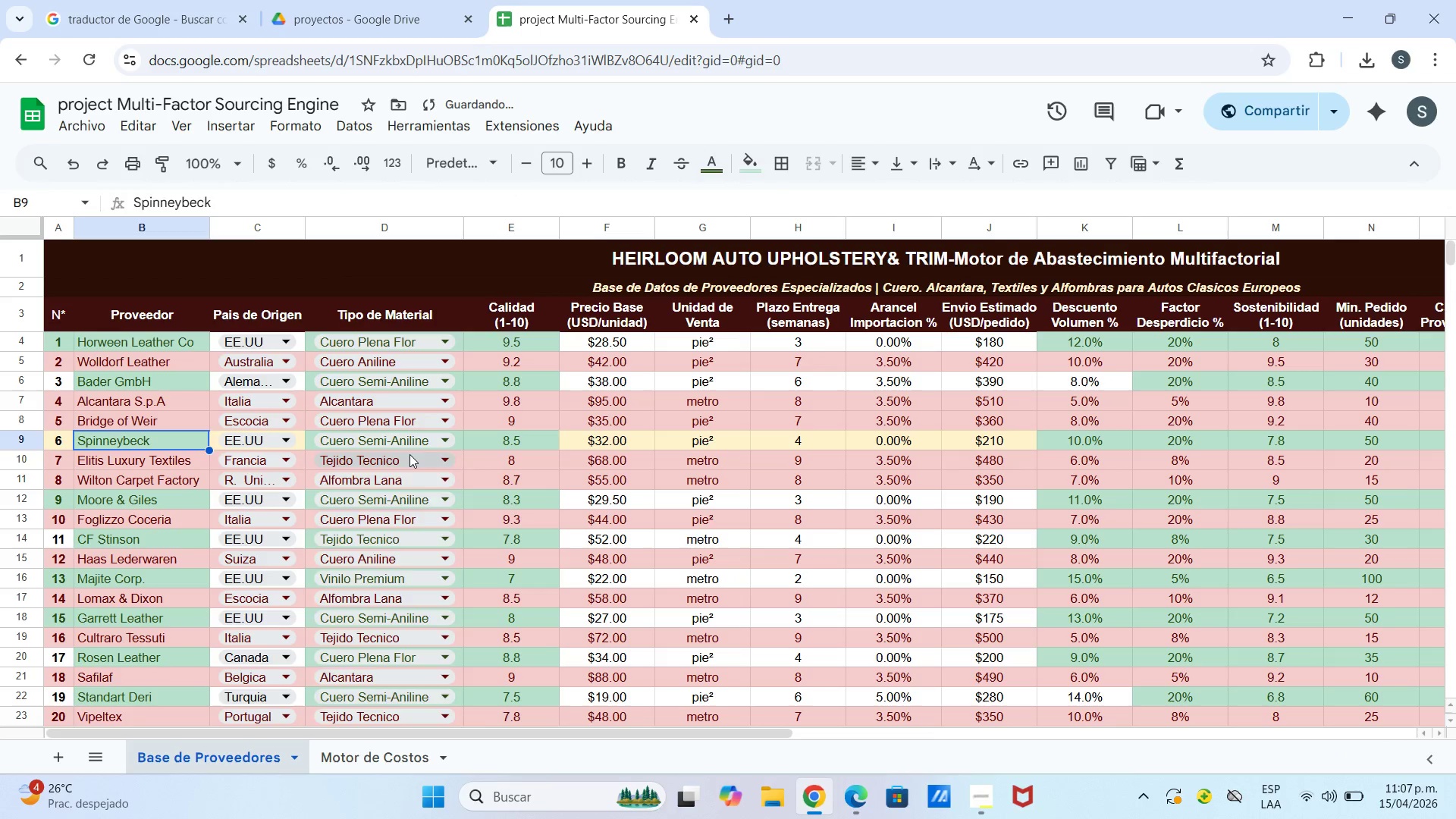 
left_click([410, 454])
 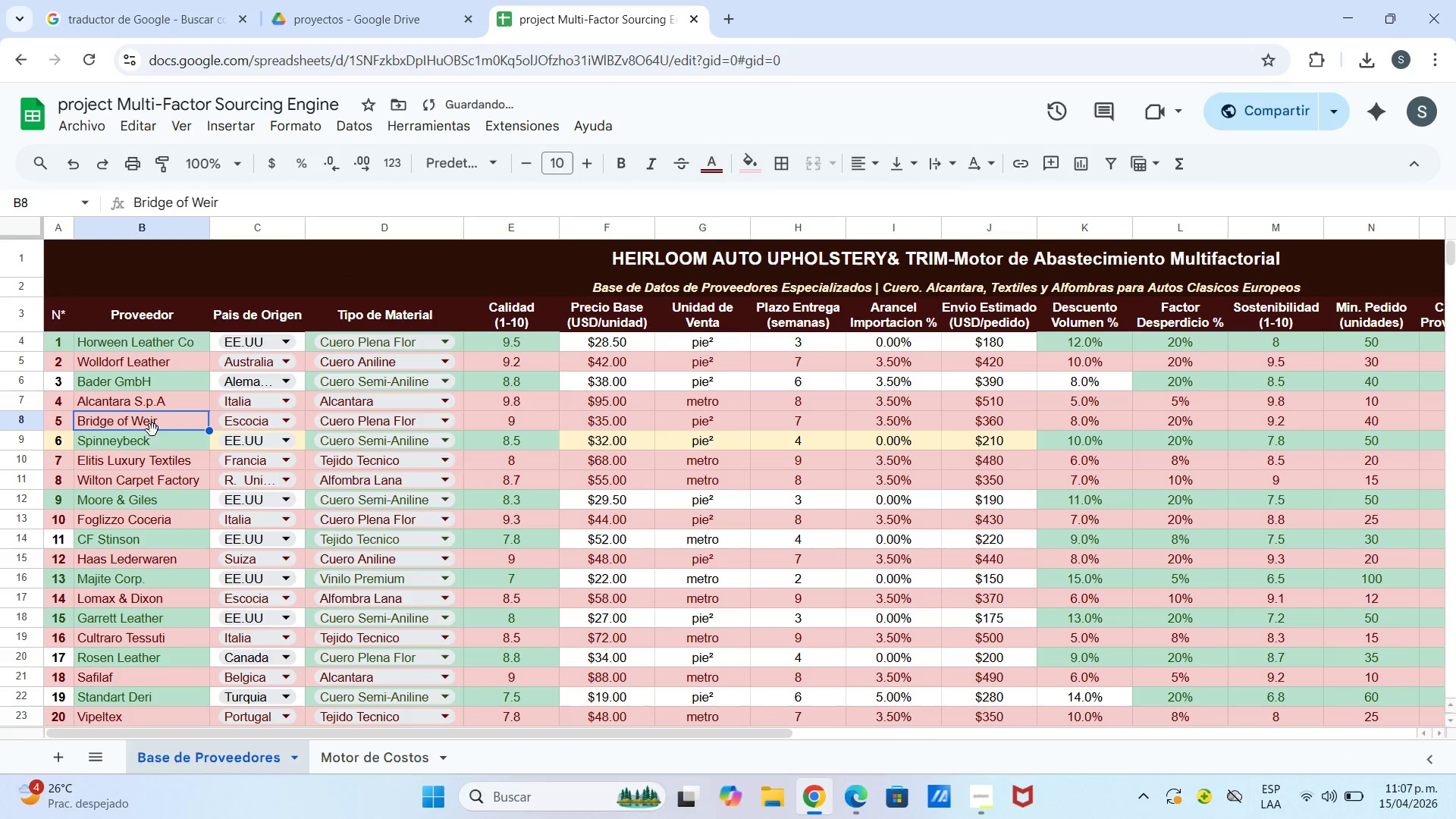 
double_click([154, 443])
 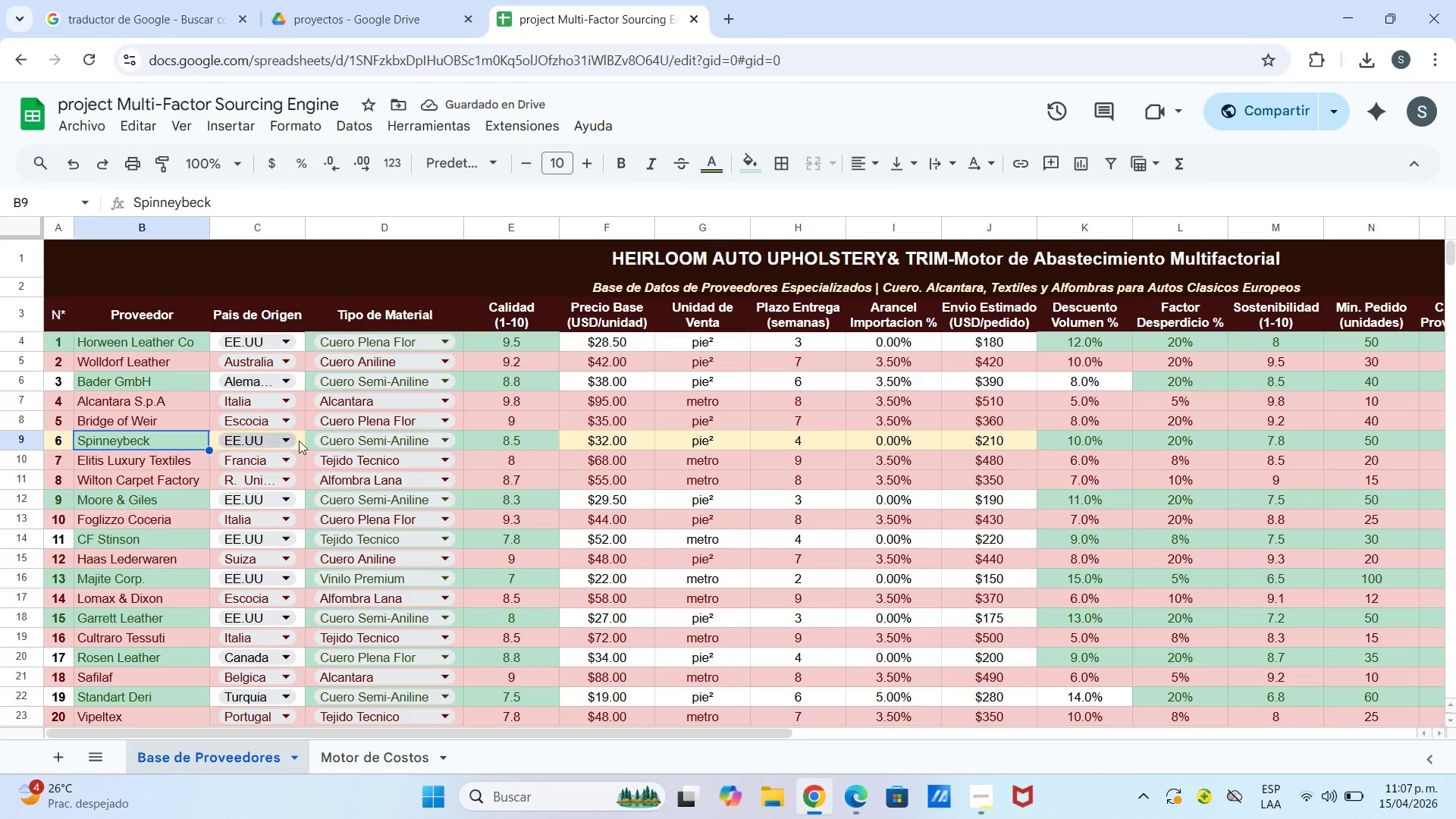 
mouse_move([315, 437])
 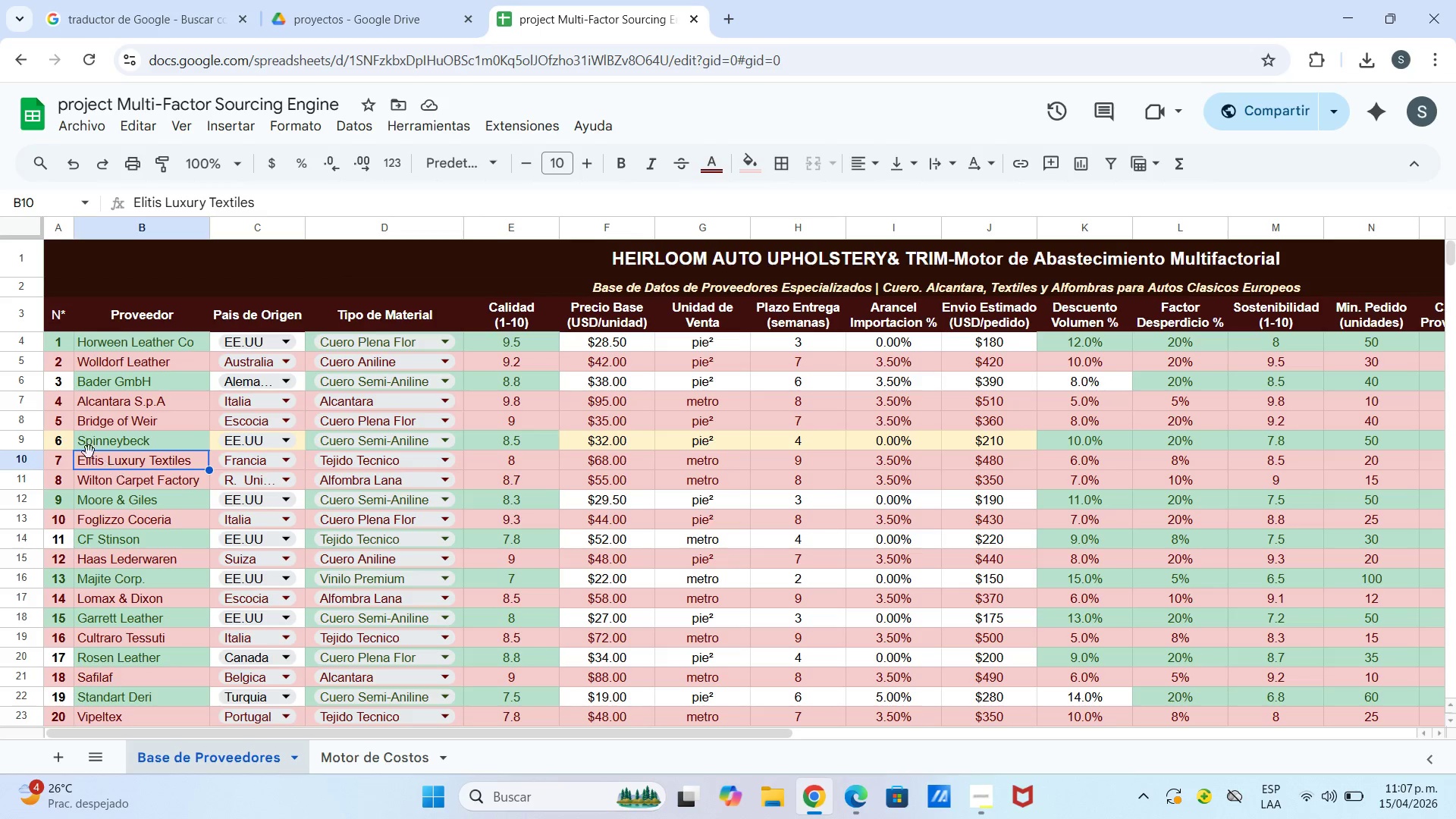 
left_click_drag(start_coordinate=[58, 443], to_coordinate=[1226, 444])
 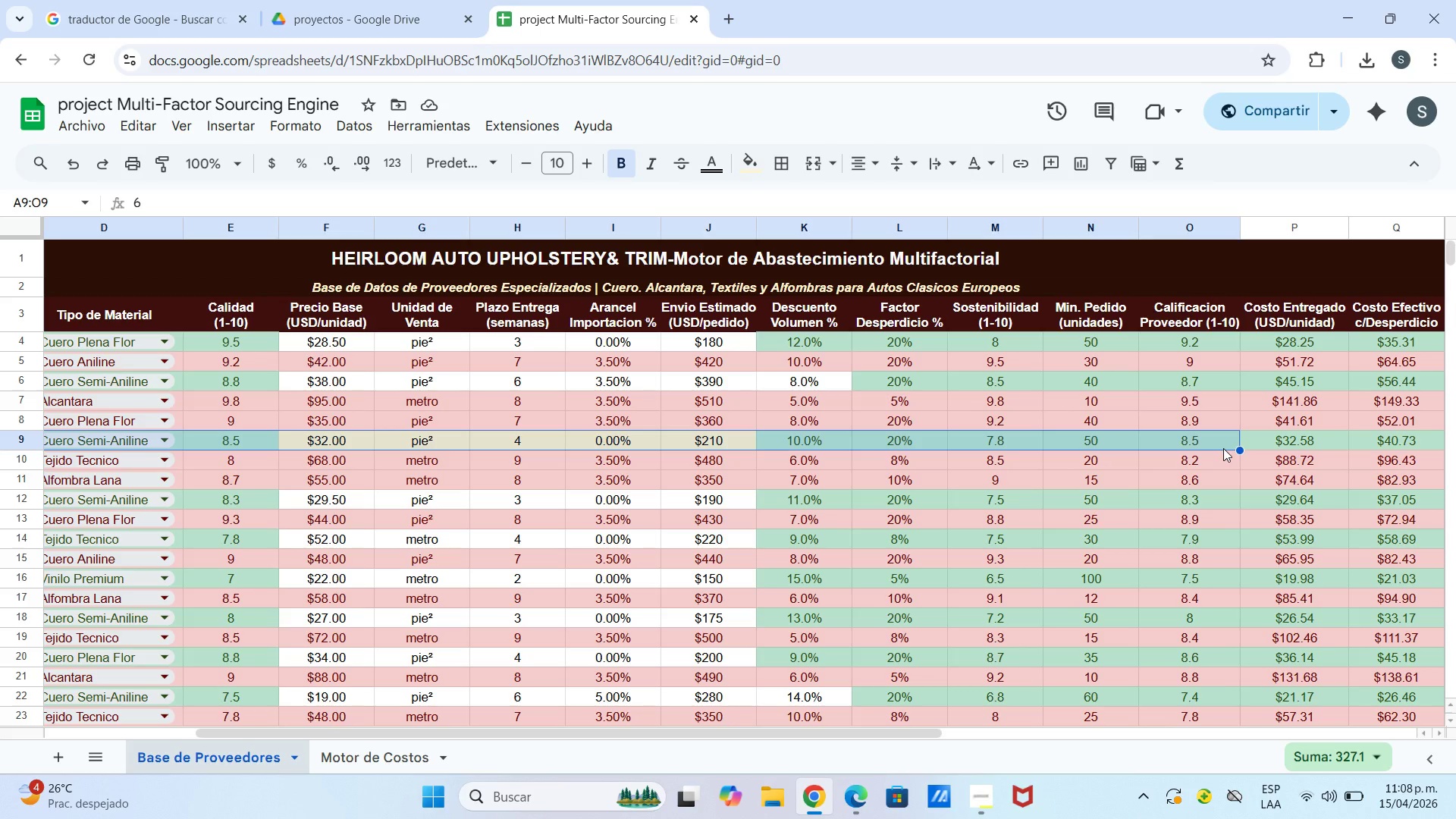 
wait(50.61)
 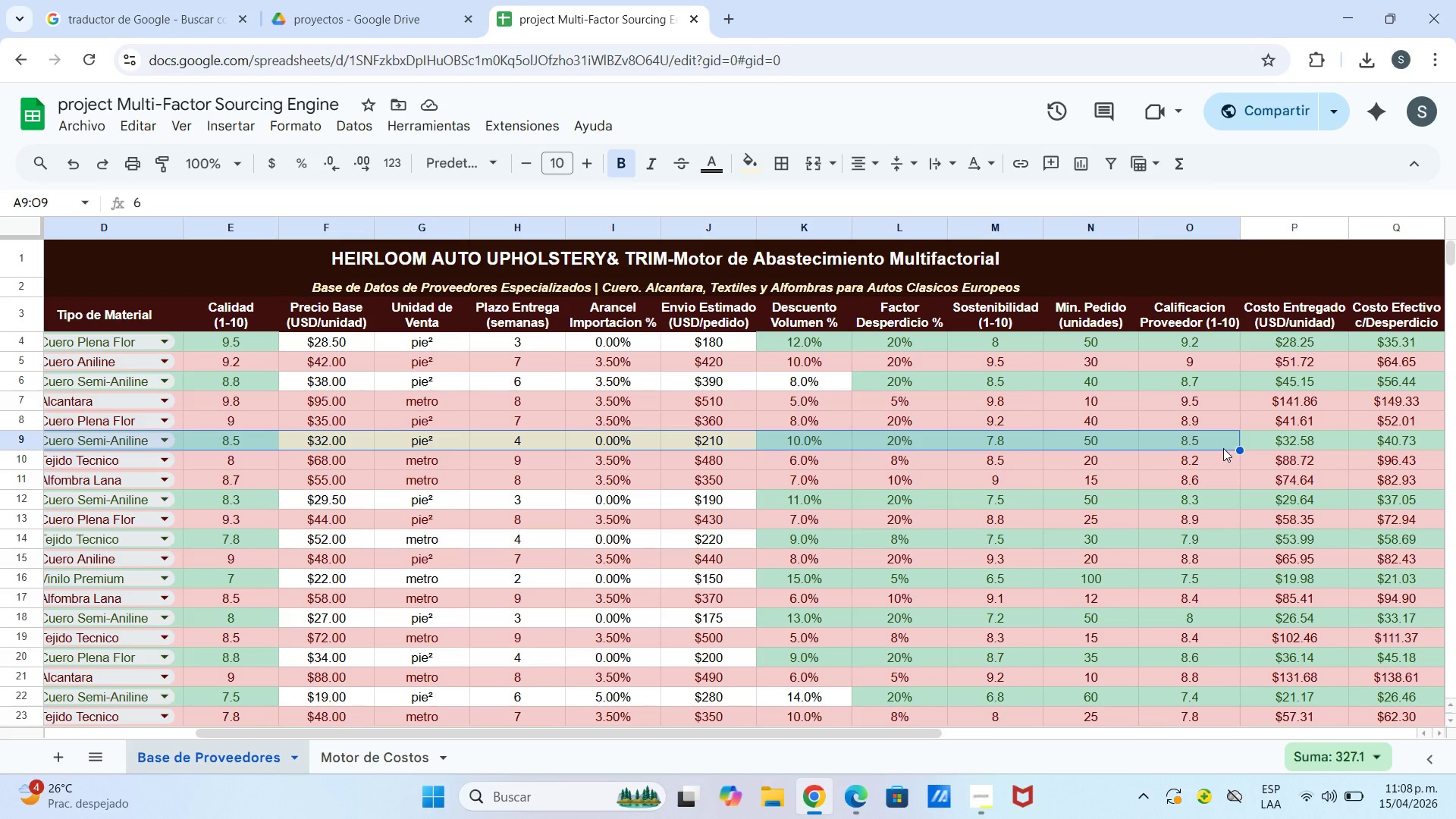 
right_click([1065, 443])
 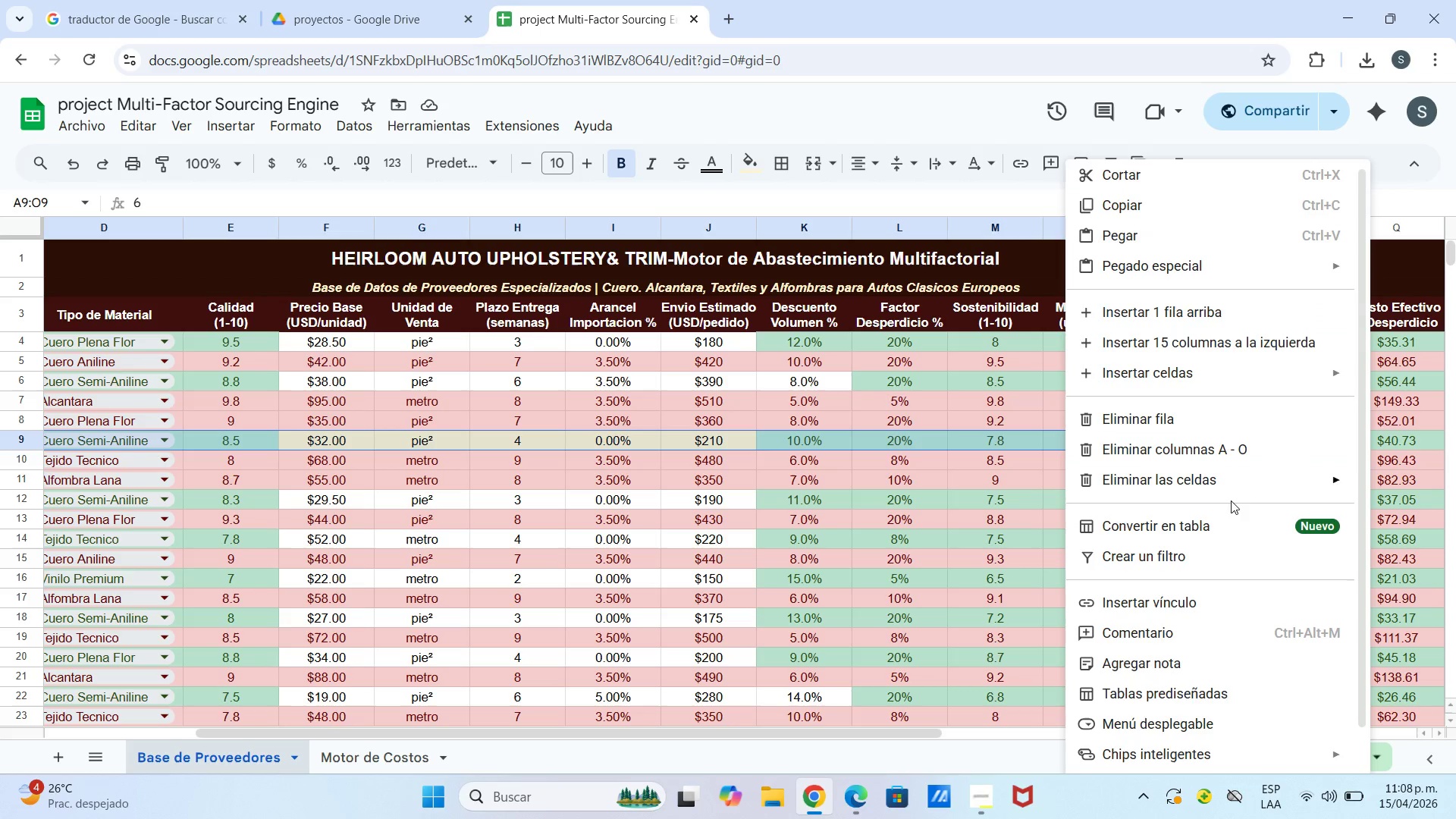 
scroll: coordinate [1191, 663], scroll_direction: down, amount: 6.0
 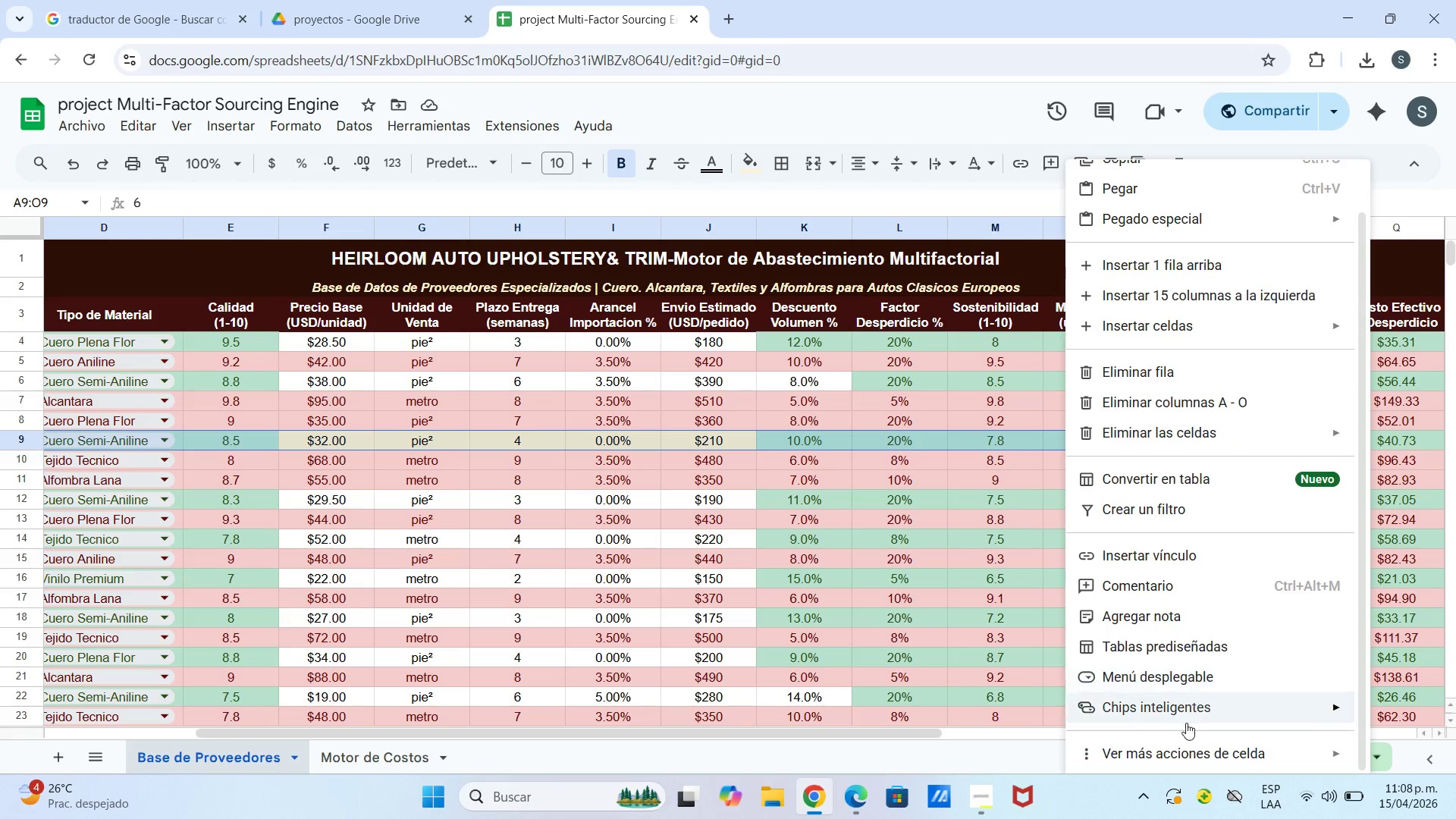 
mouse_move([1167, 755])
 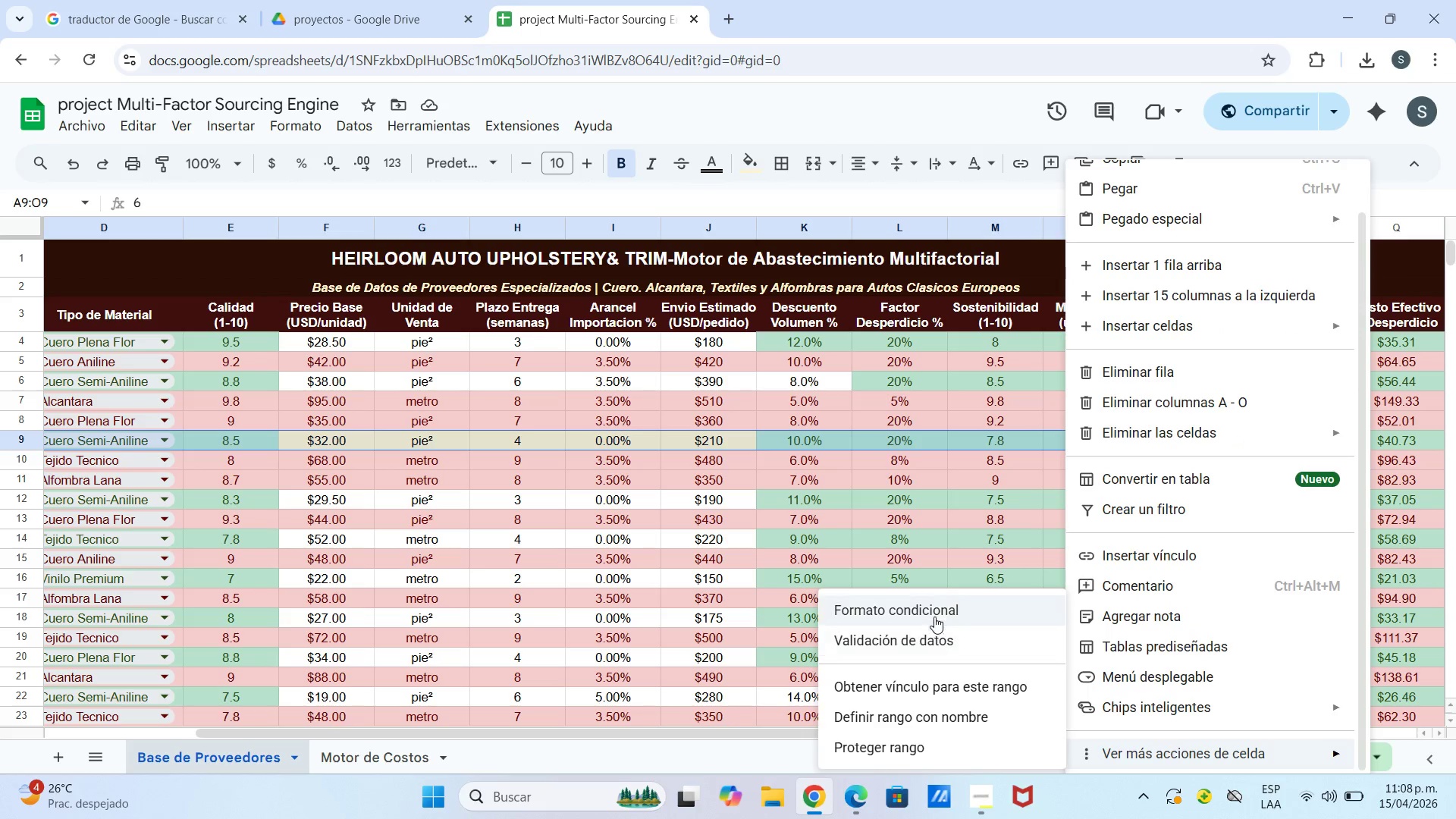 
left_click([934, 610])
 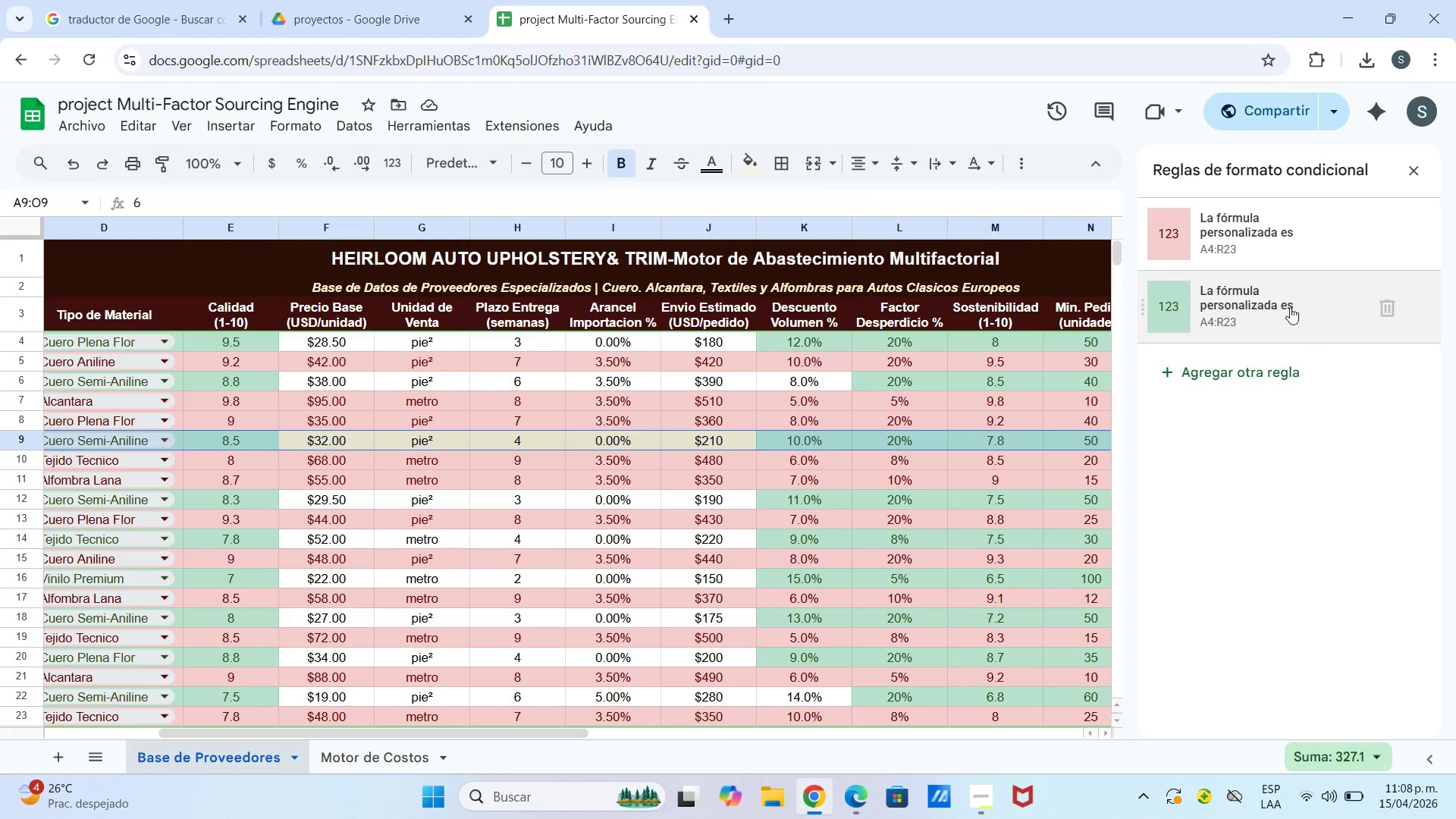 
scroll: coordinate [1263, 437], scroll_direction: down, amount: 2.0
 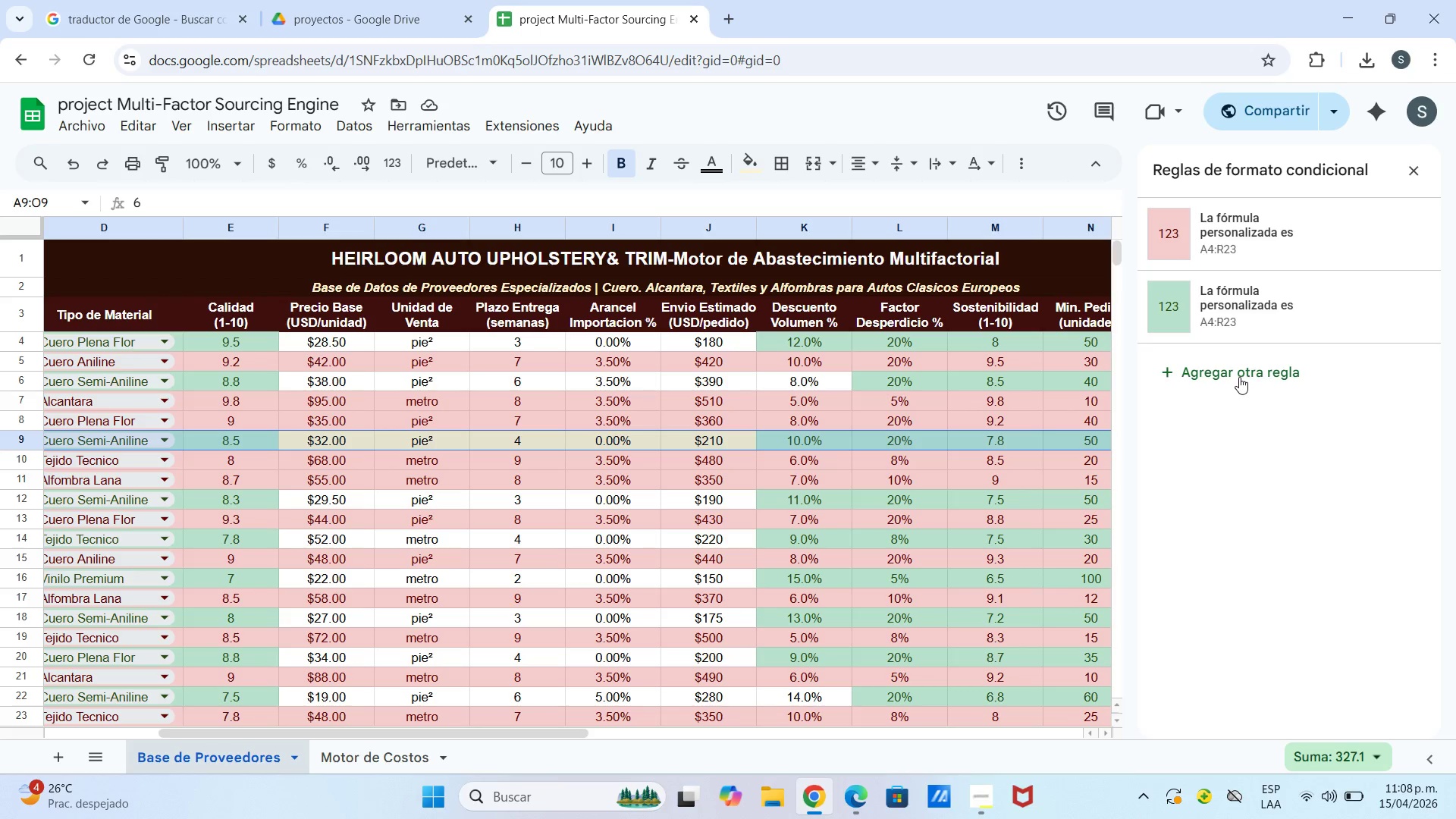 
left_click([1238, 375])
 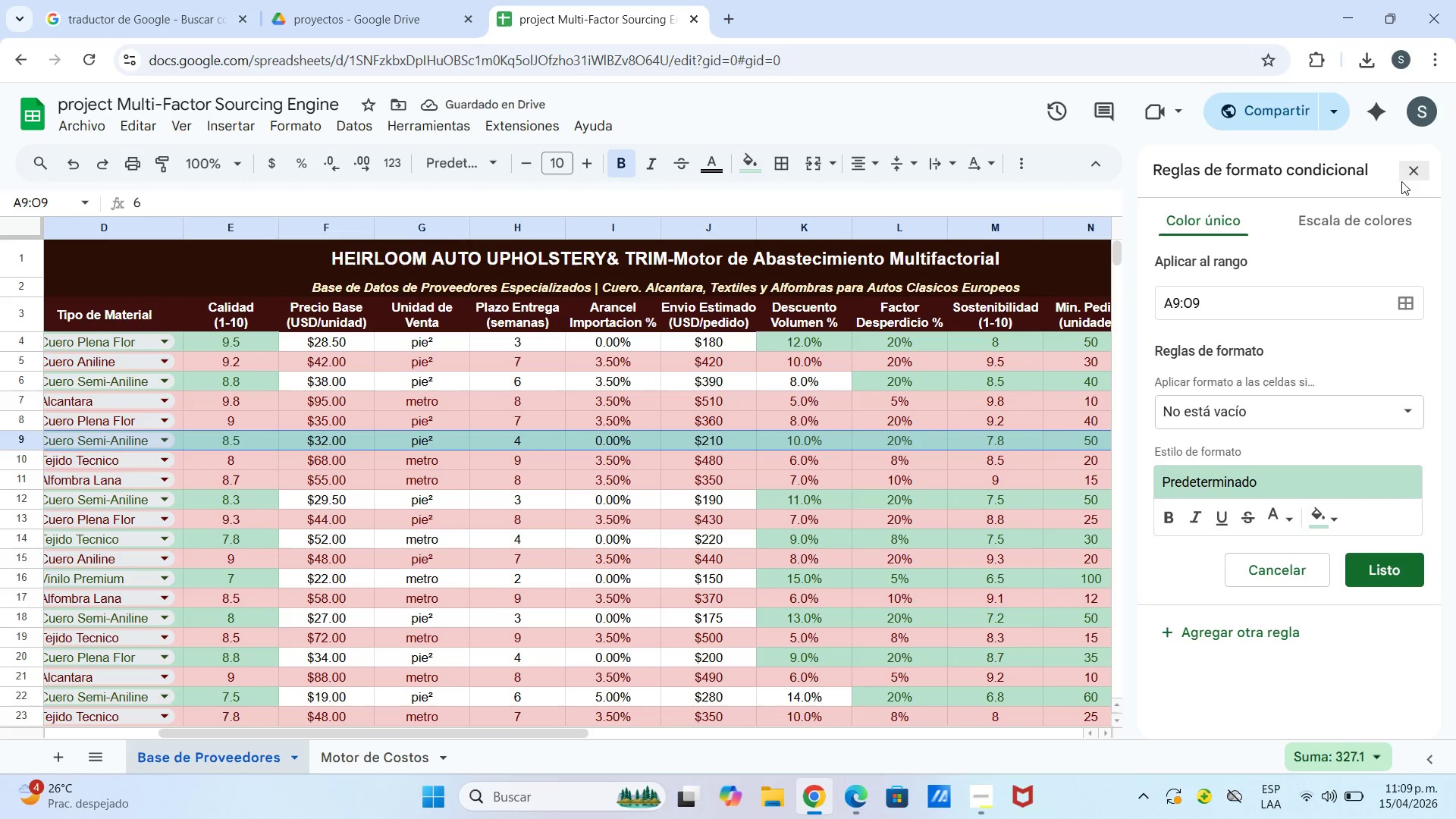 
wait(5.44)
 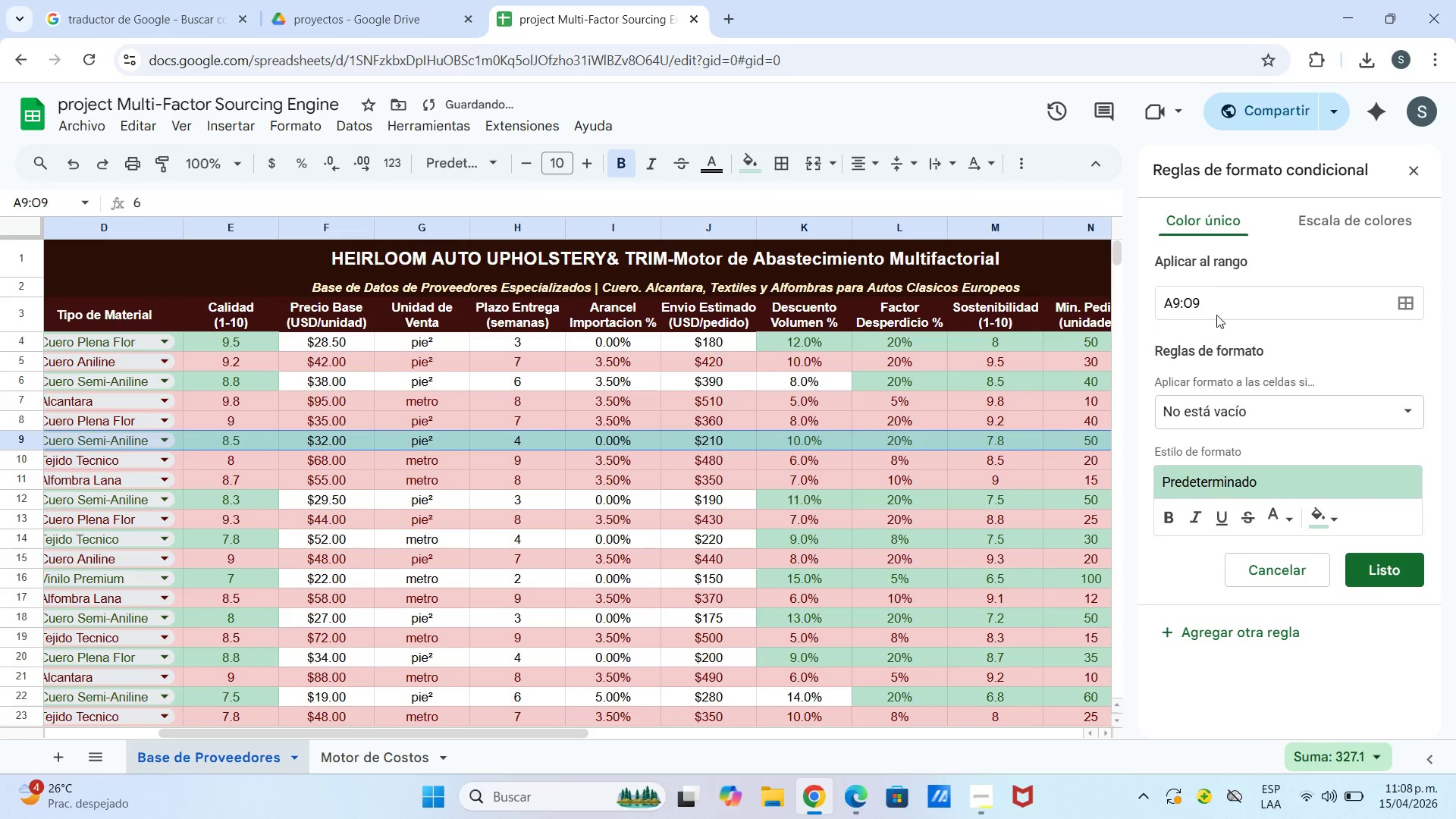 
left_click([1405, 194])
 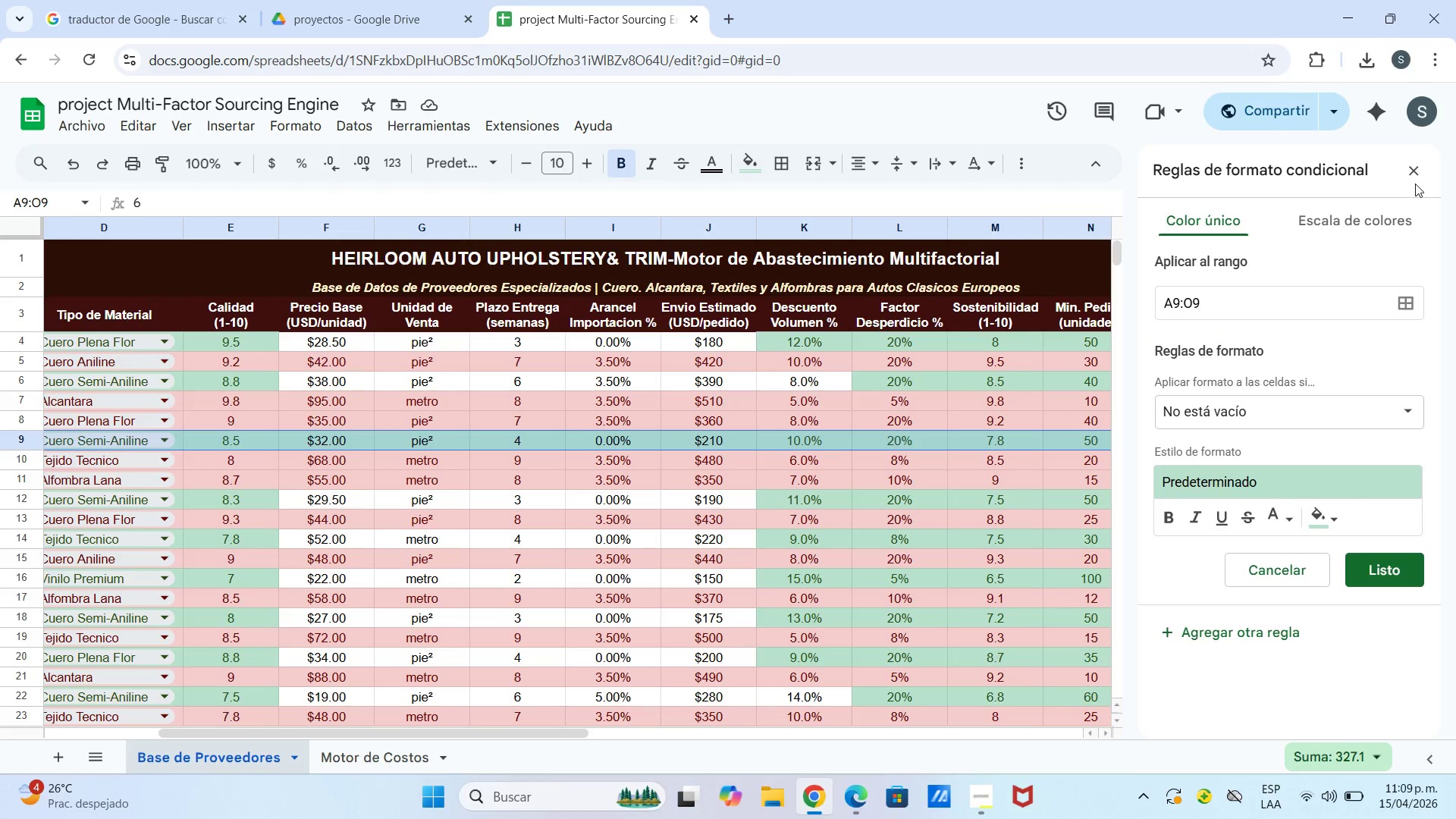 
triple_click([1416, 180])
 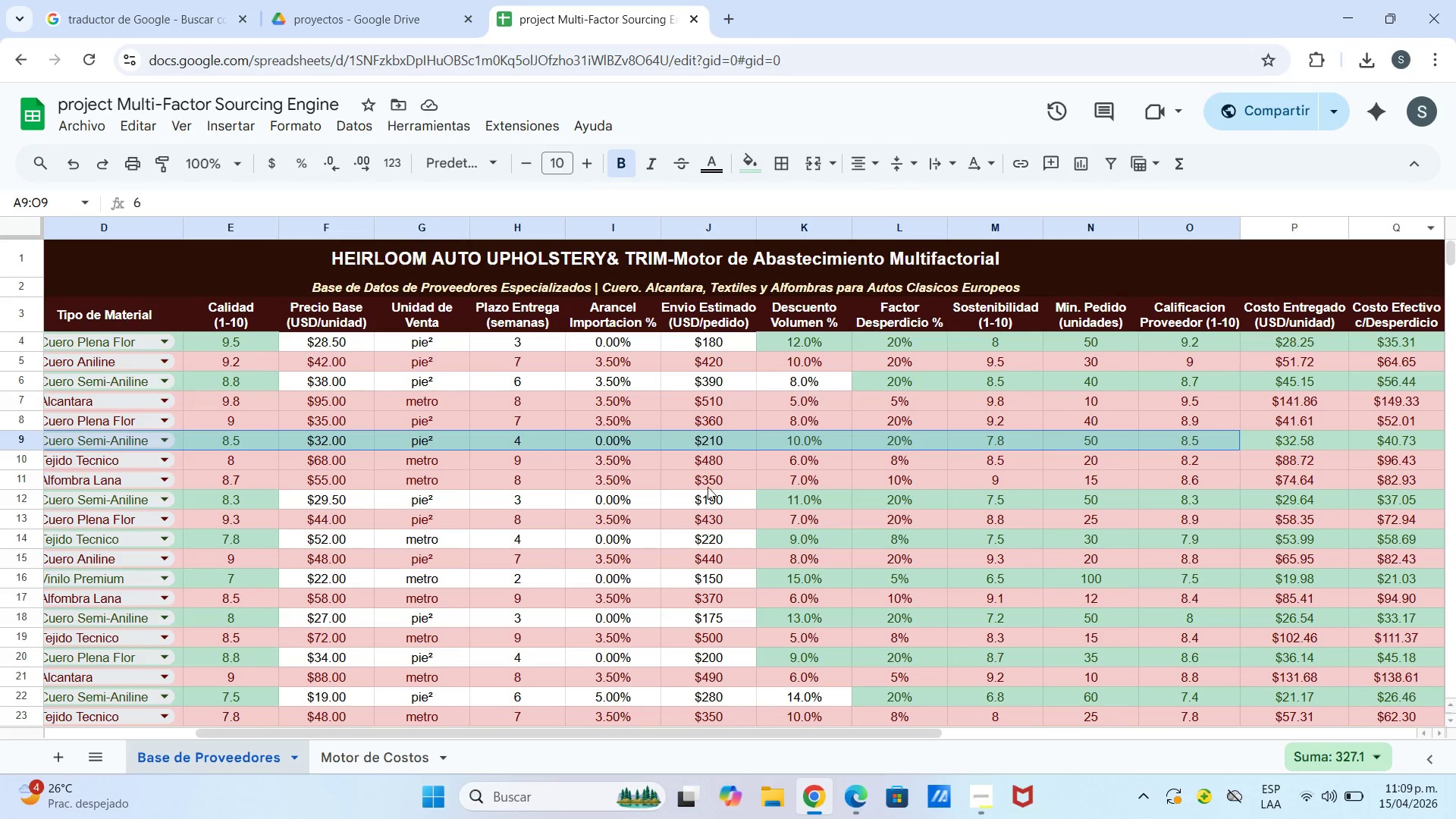 
right_click([730, 431])
 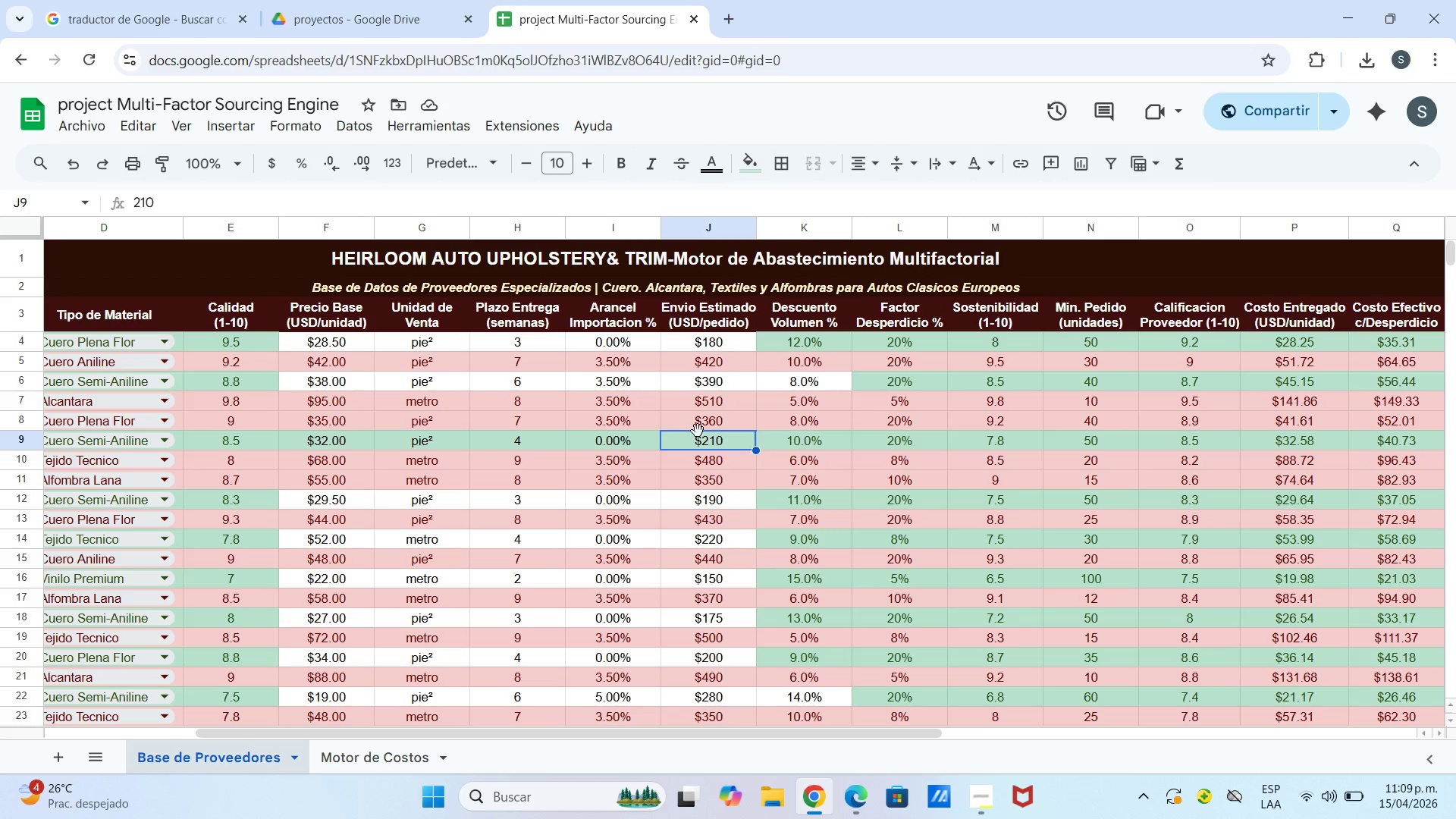 
right_click([698, 441])
 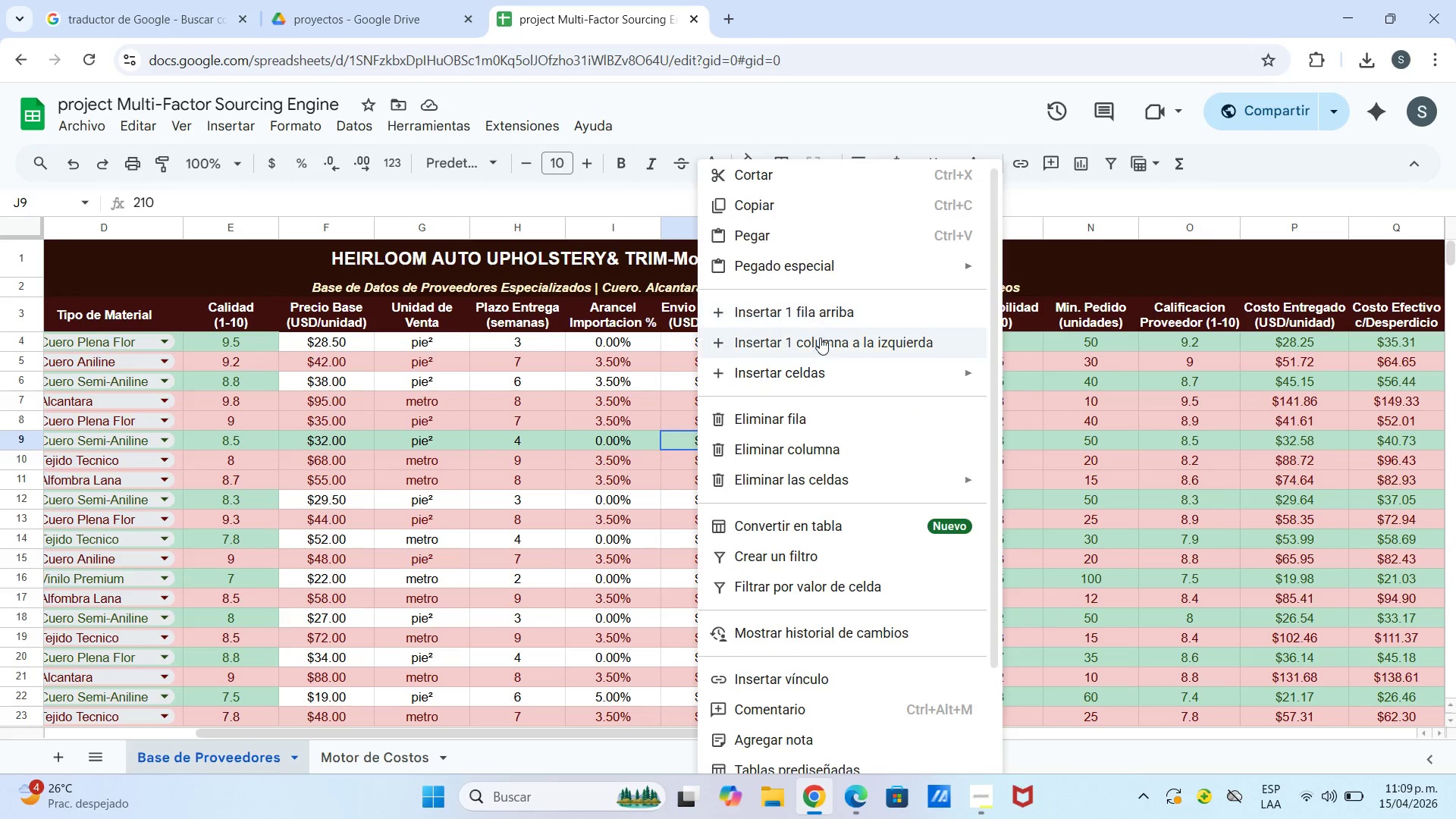 
scroll: coordinate [835, 318], scroll_direction: up, amount: 6.0
 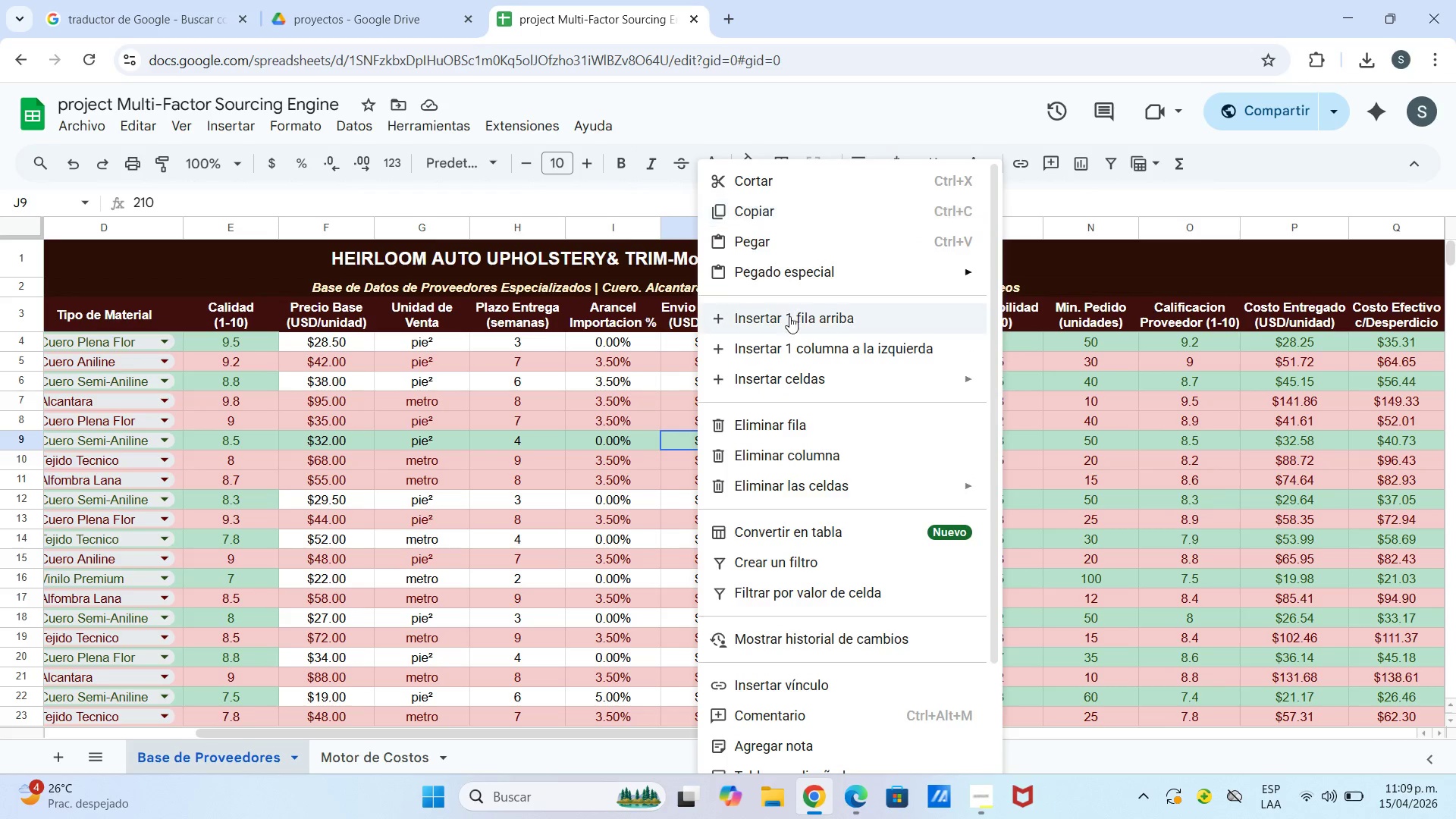 
scroll: coordinate [790, 355], scroll_direction: down, amount: 4.0
 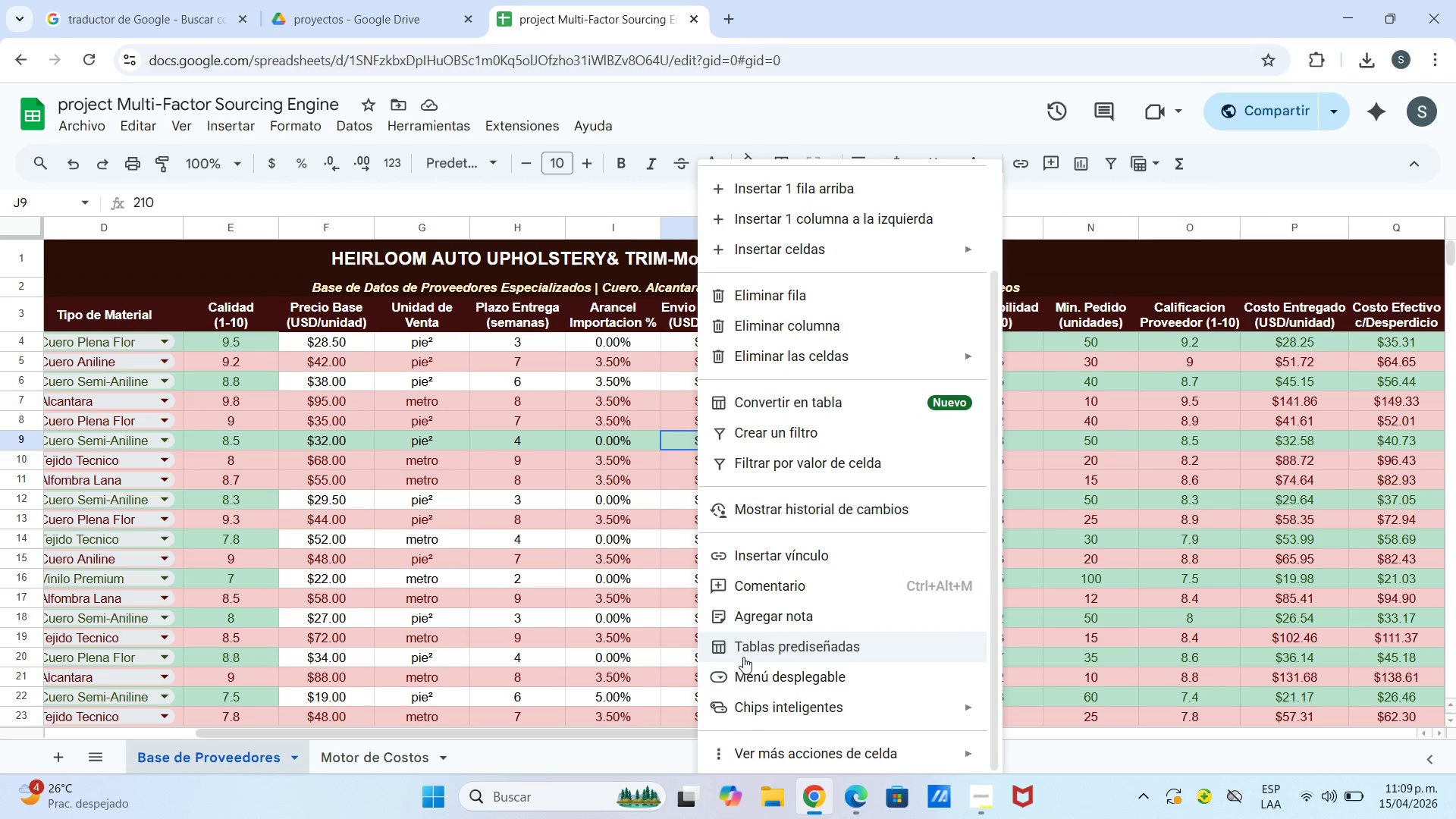 
left_click([675, 441])
 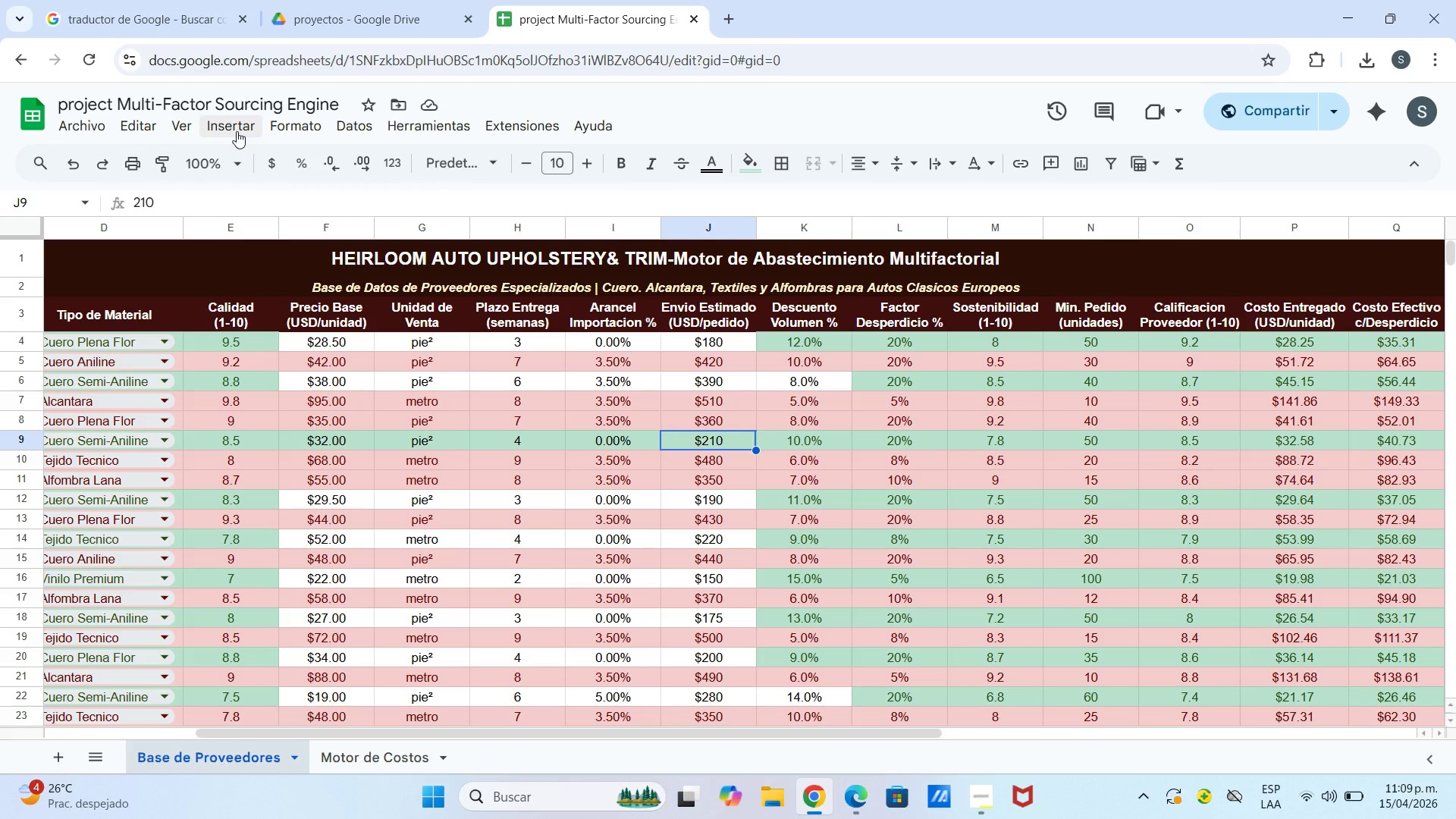 
left_click([188, 129])
 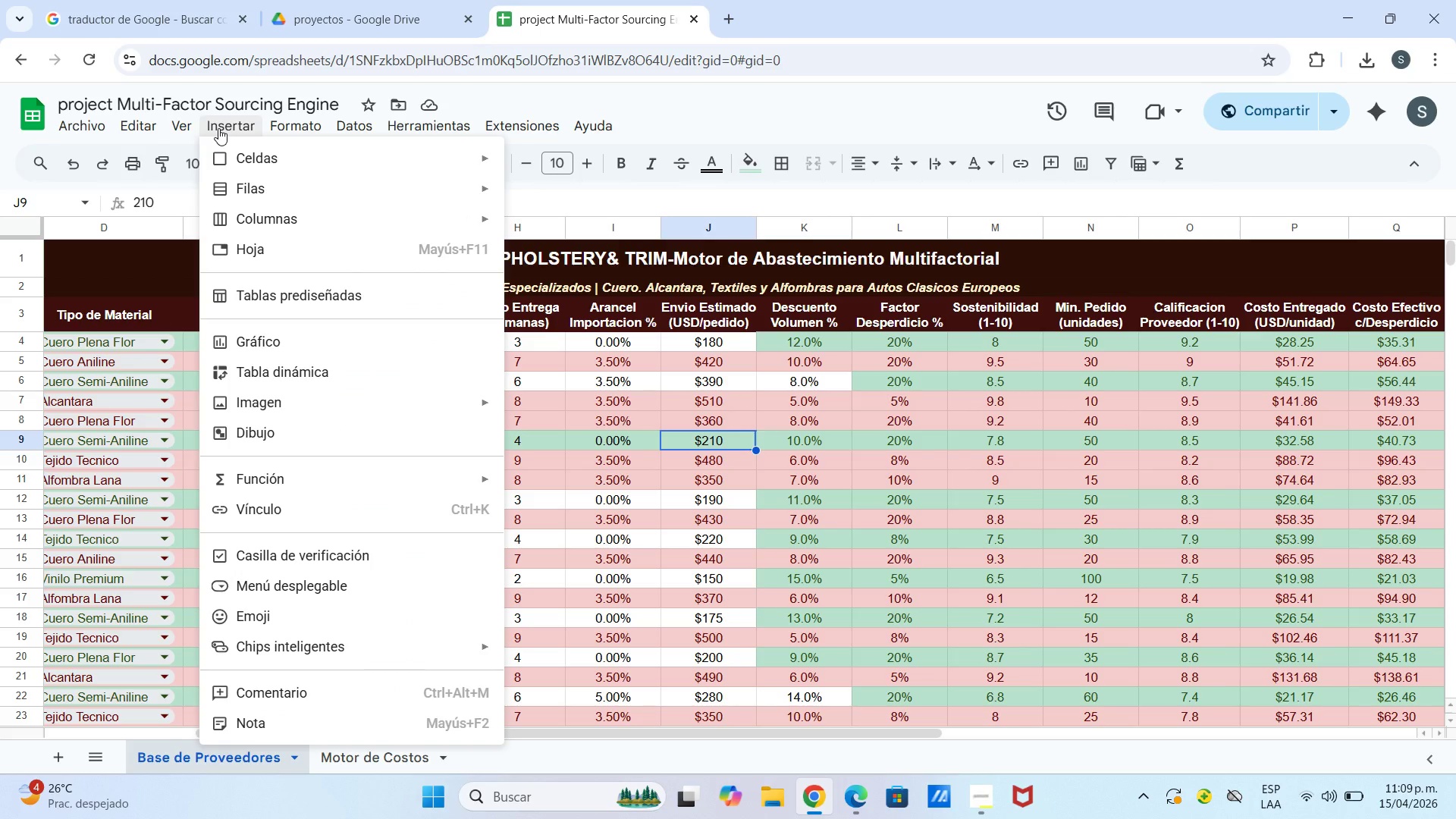 
mouse_move([284, 132])
 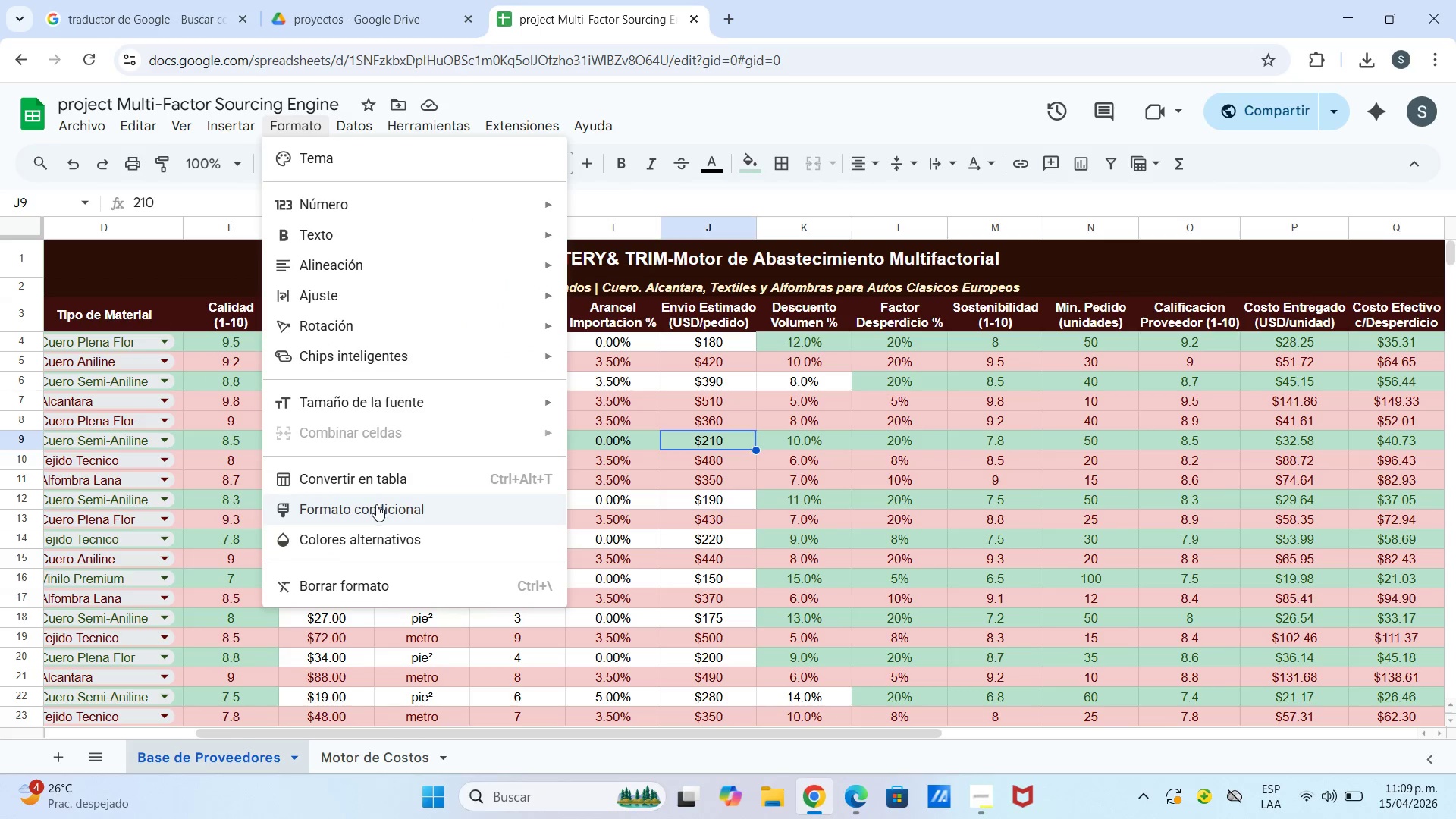 
left_click([351, 587])
 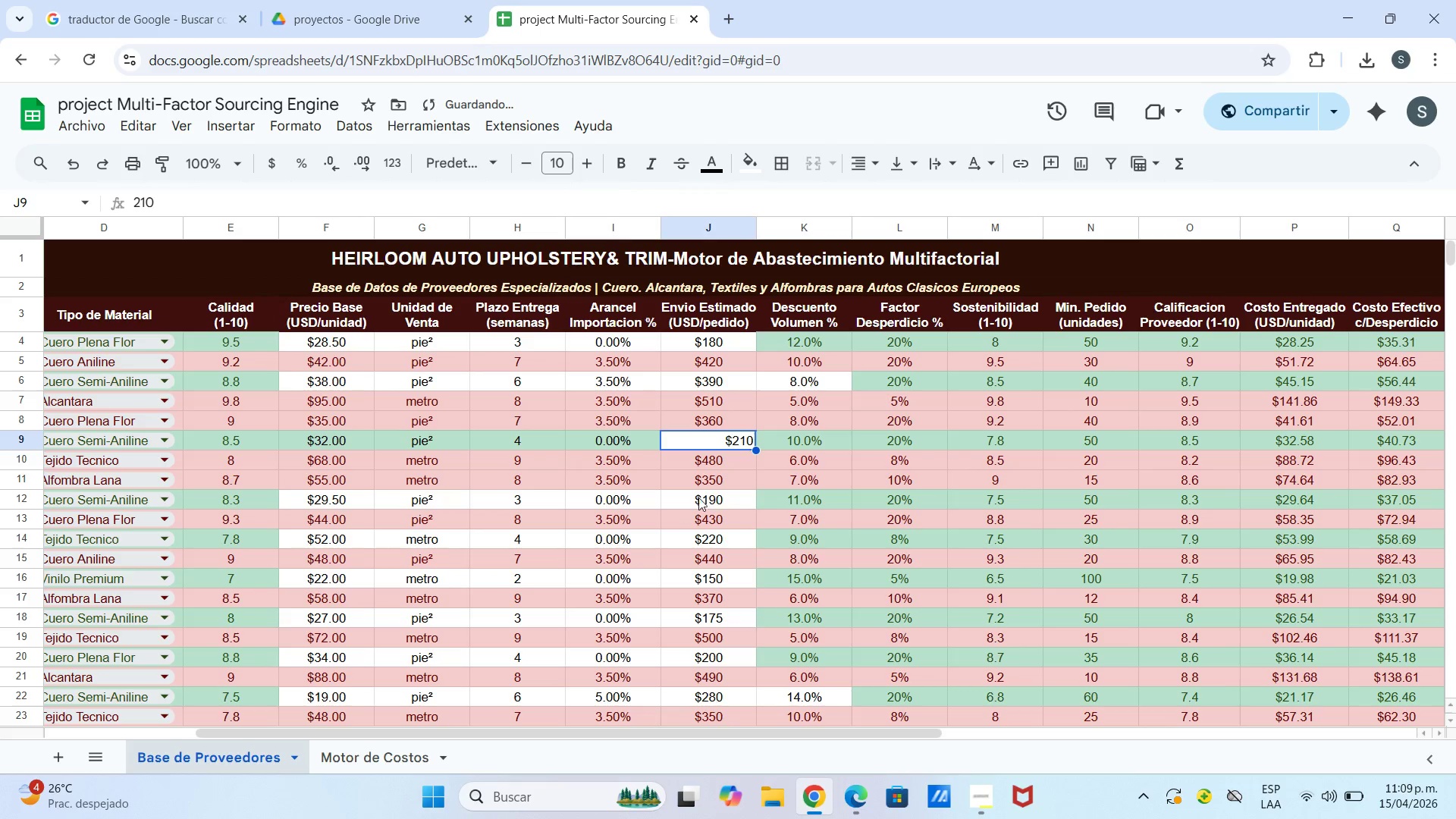 
left_click([717, 488])
 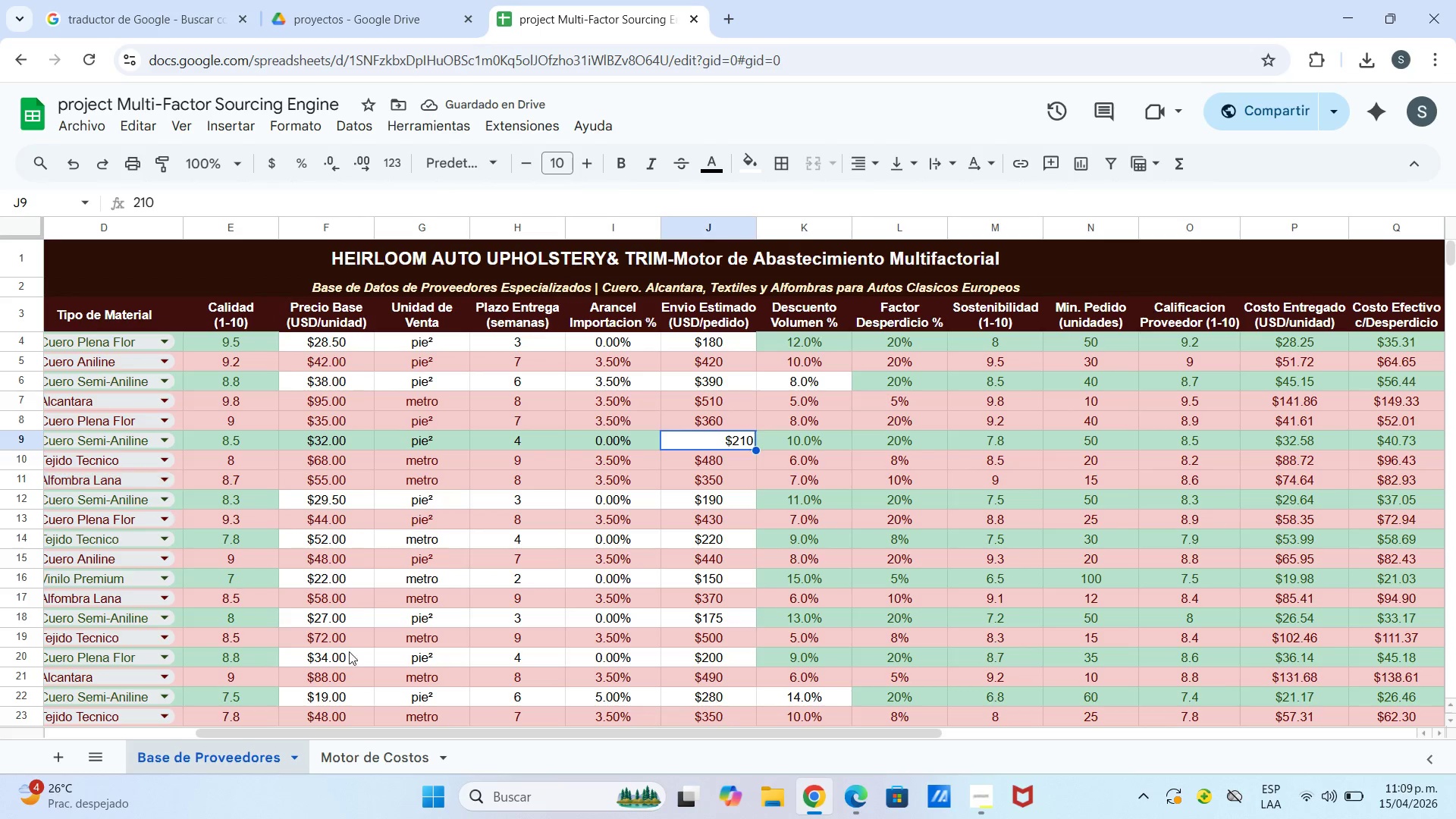 
left_click_drag(start_coordinate=[365, 736], to_coordinate=[0, 735])
 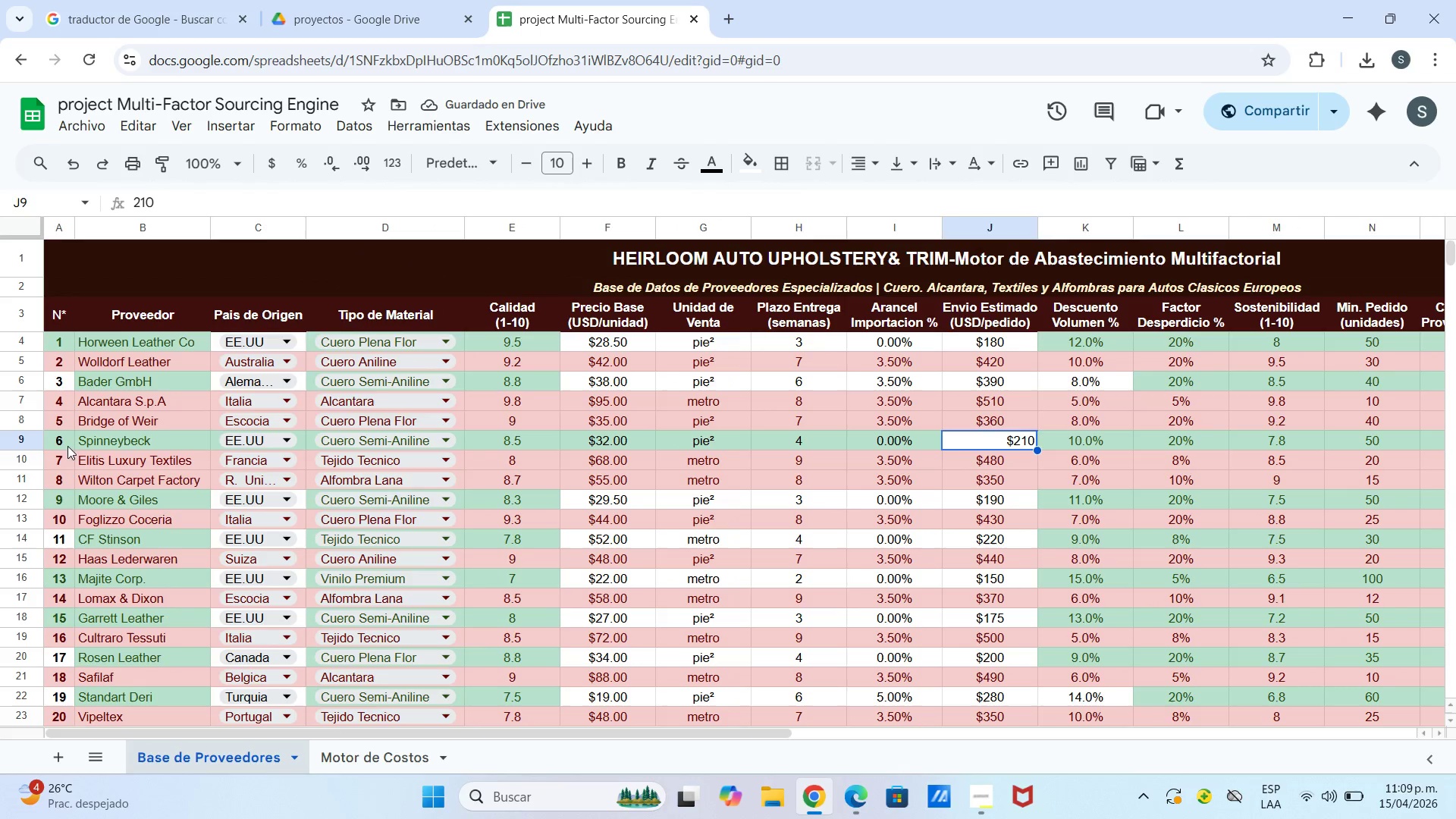 
left_click_drag(start_coordinate=[65, 444], to_coordinate=[1022, 435])
 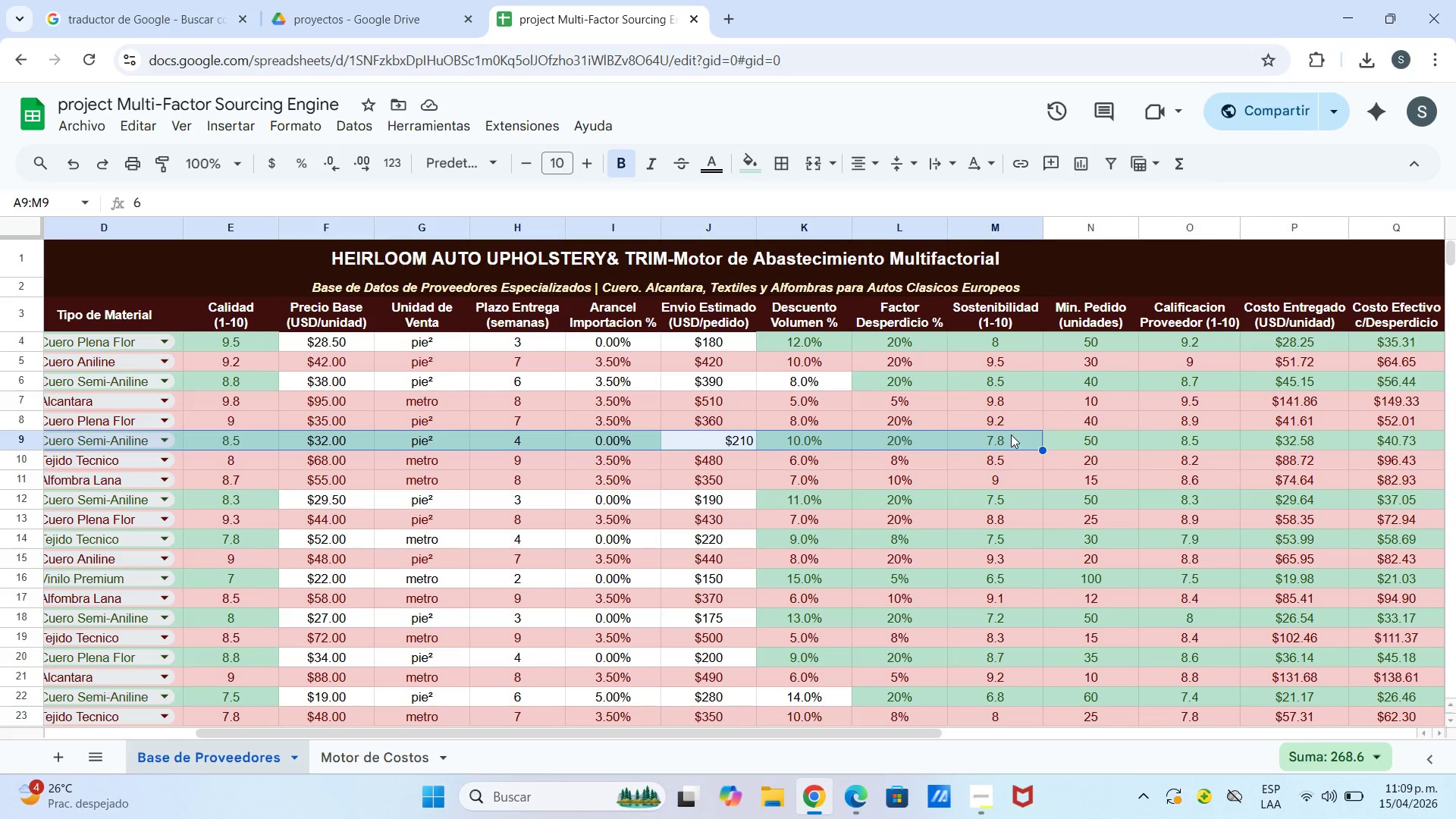 
wait(15.59)
 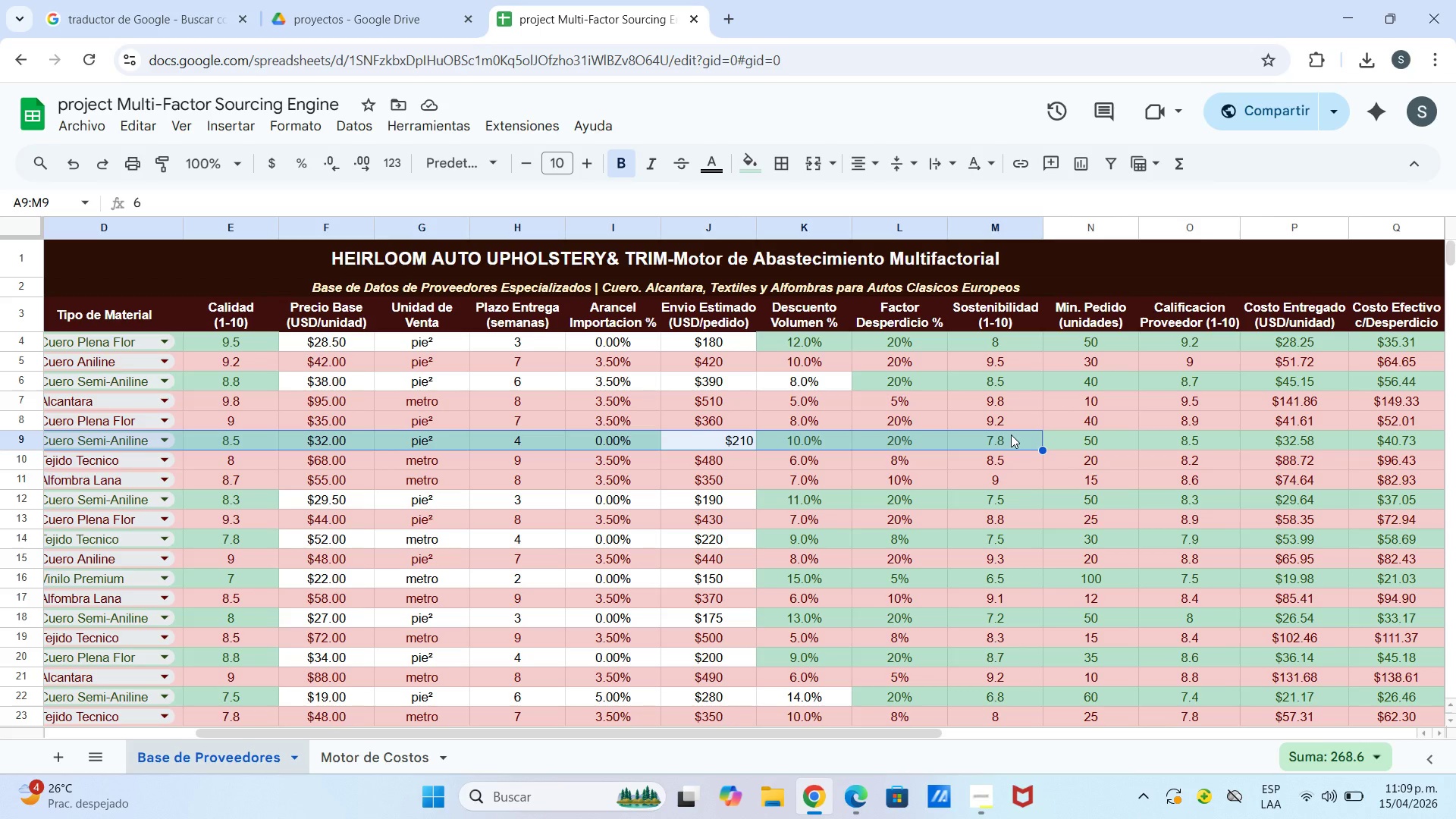 
left_click_drag(start_coordinate=[757, 495], to_coordinate=[752, 495])
 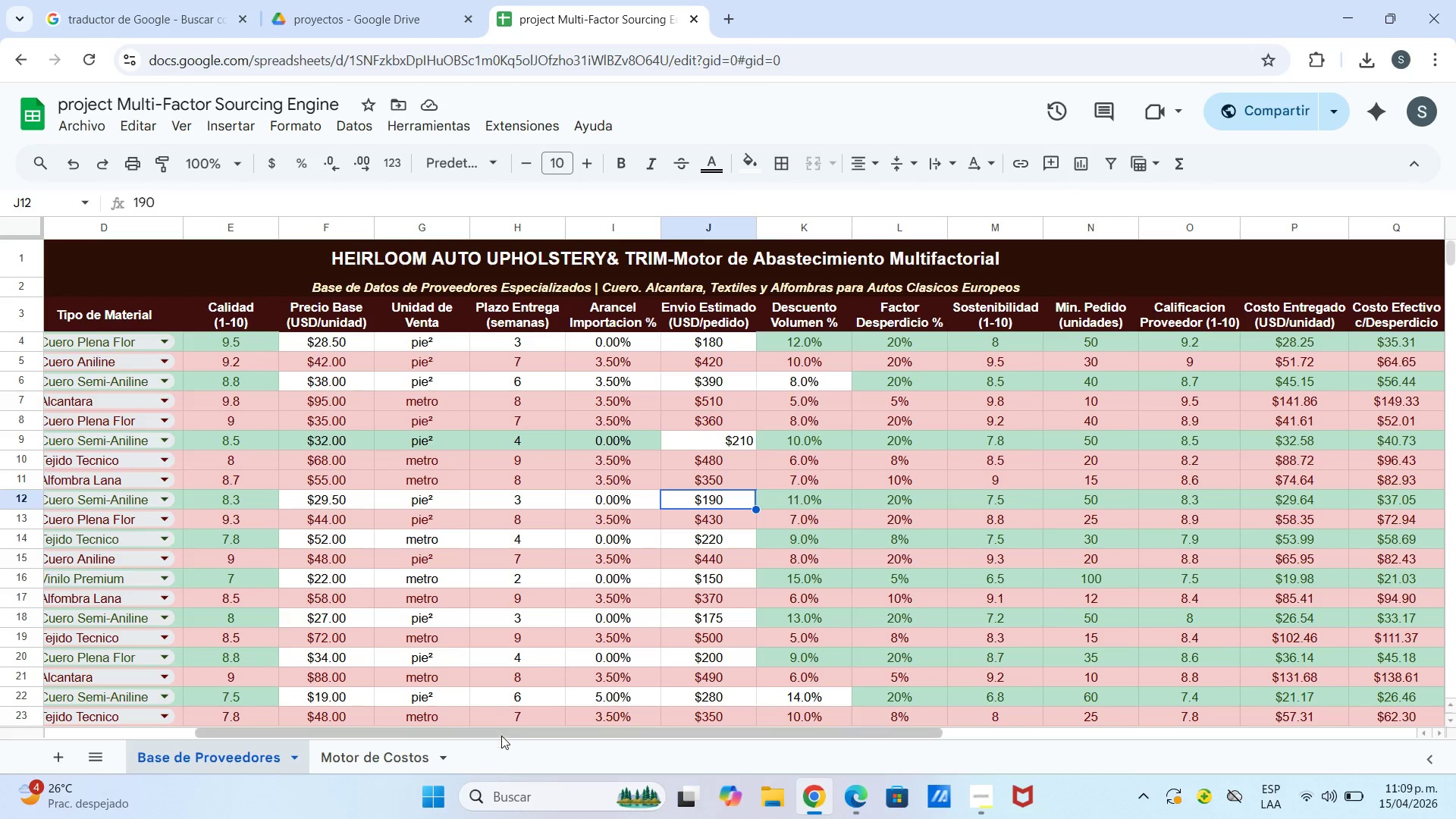 
left_click_drag(start_coordinate=[500, 736], to_coordinate=[49, 745])
 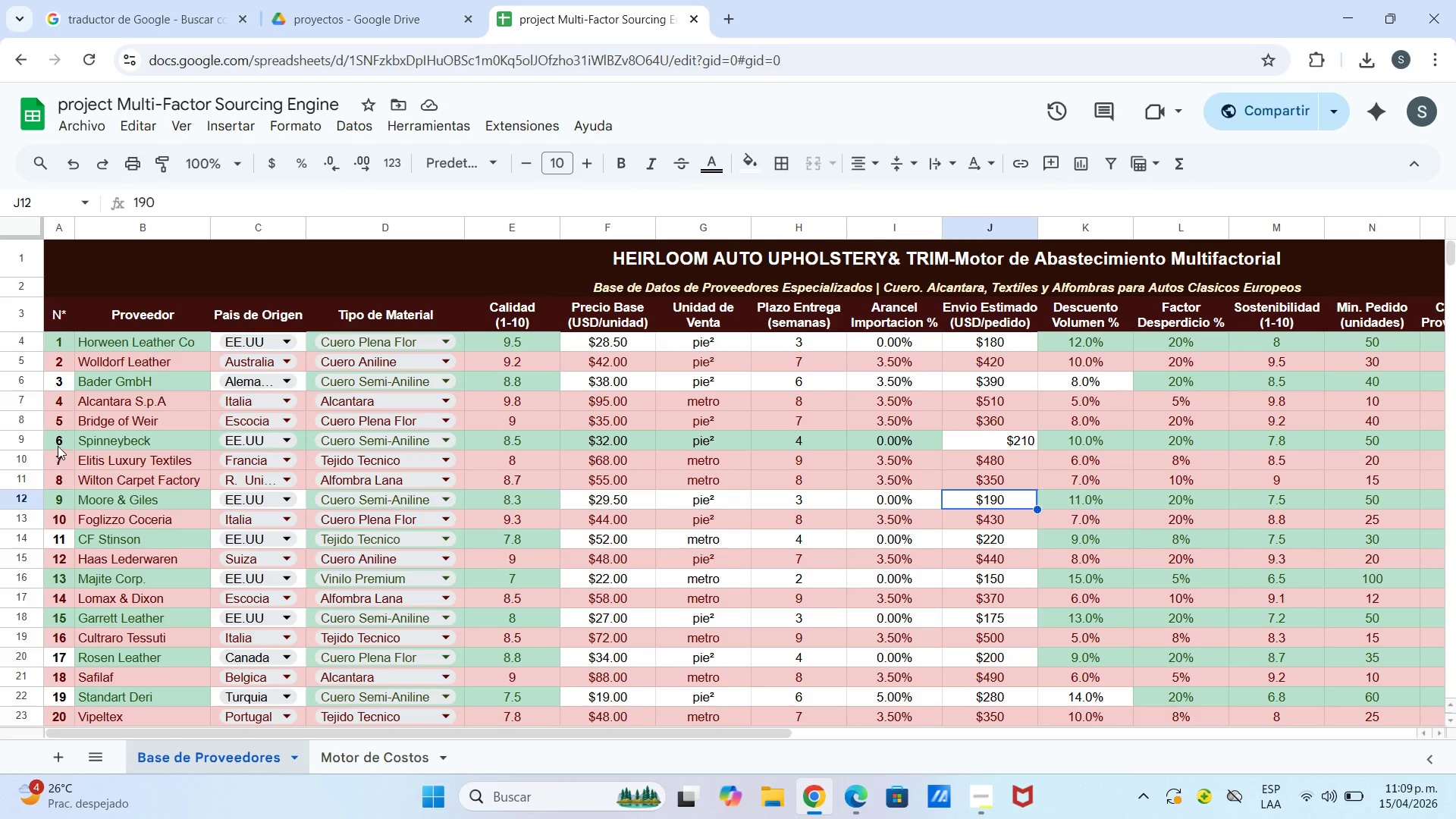 
left_click_drag(start_coordinate=[61, 436], to_coordinate=[923, 438])
 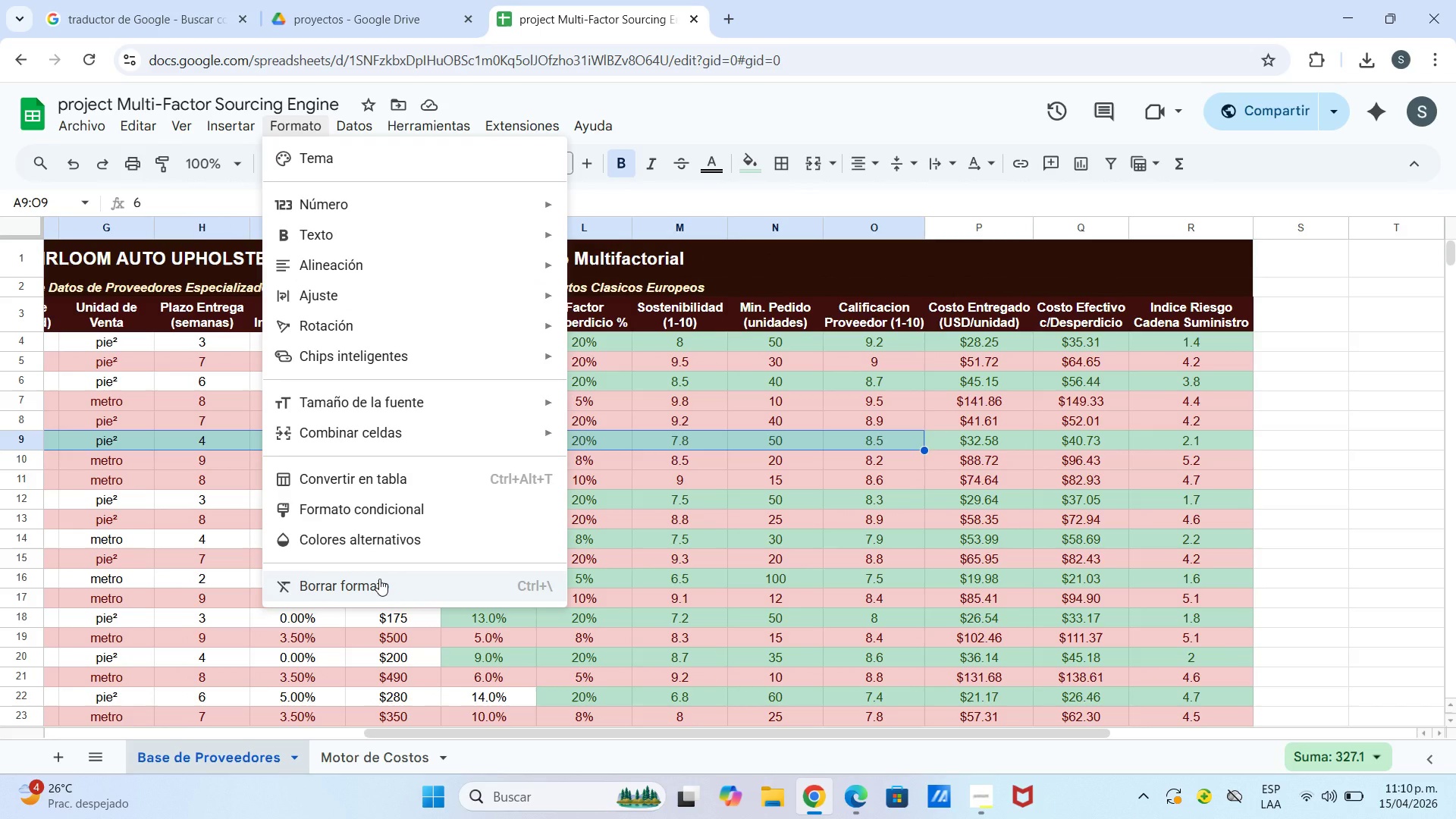 
left_click([369, 544])
 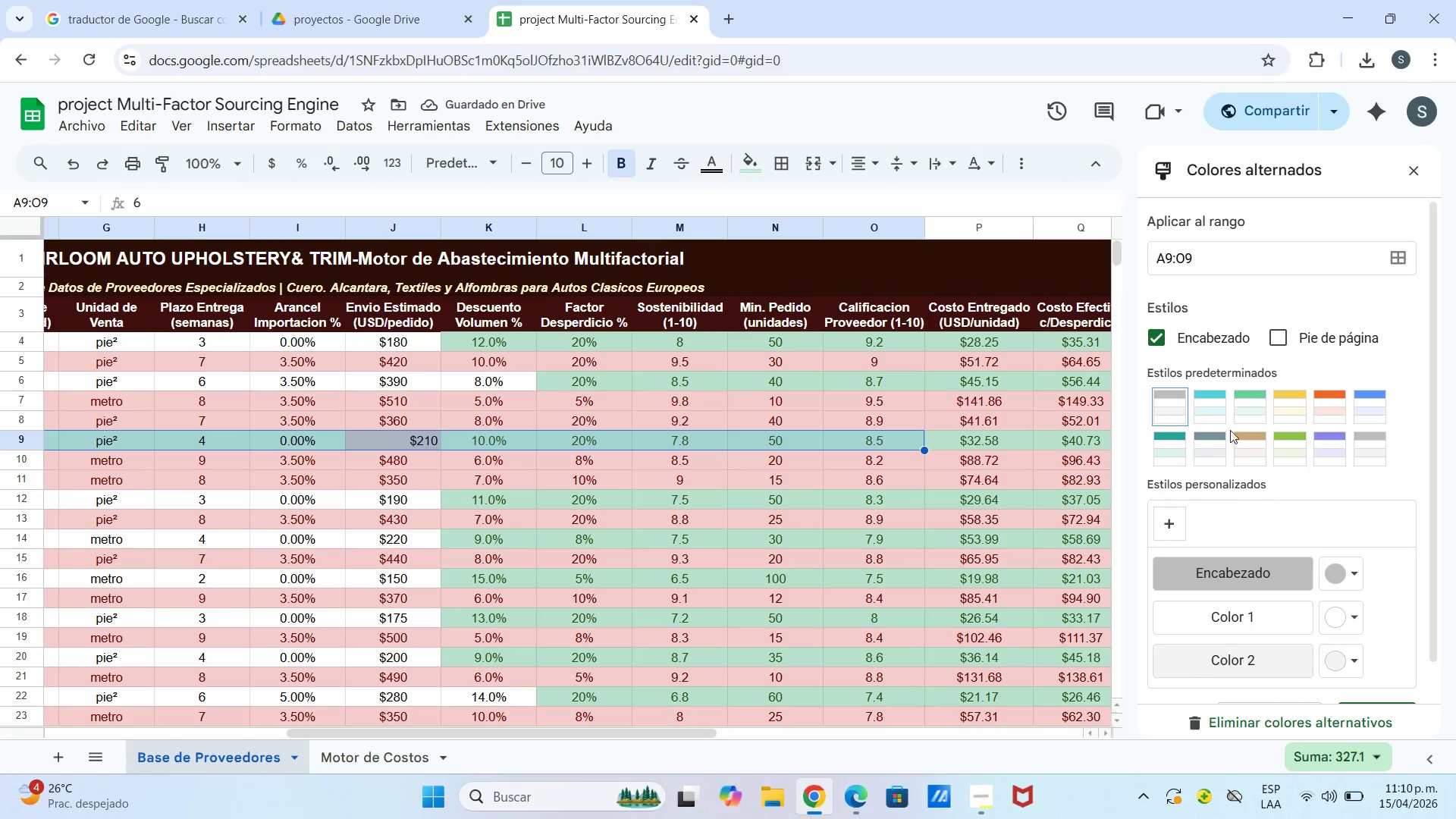 
wait(8.16)
 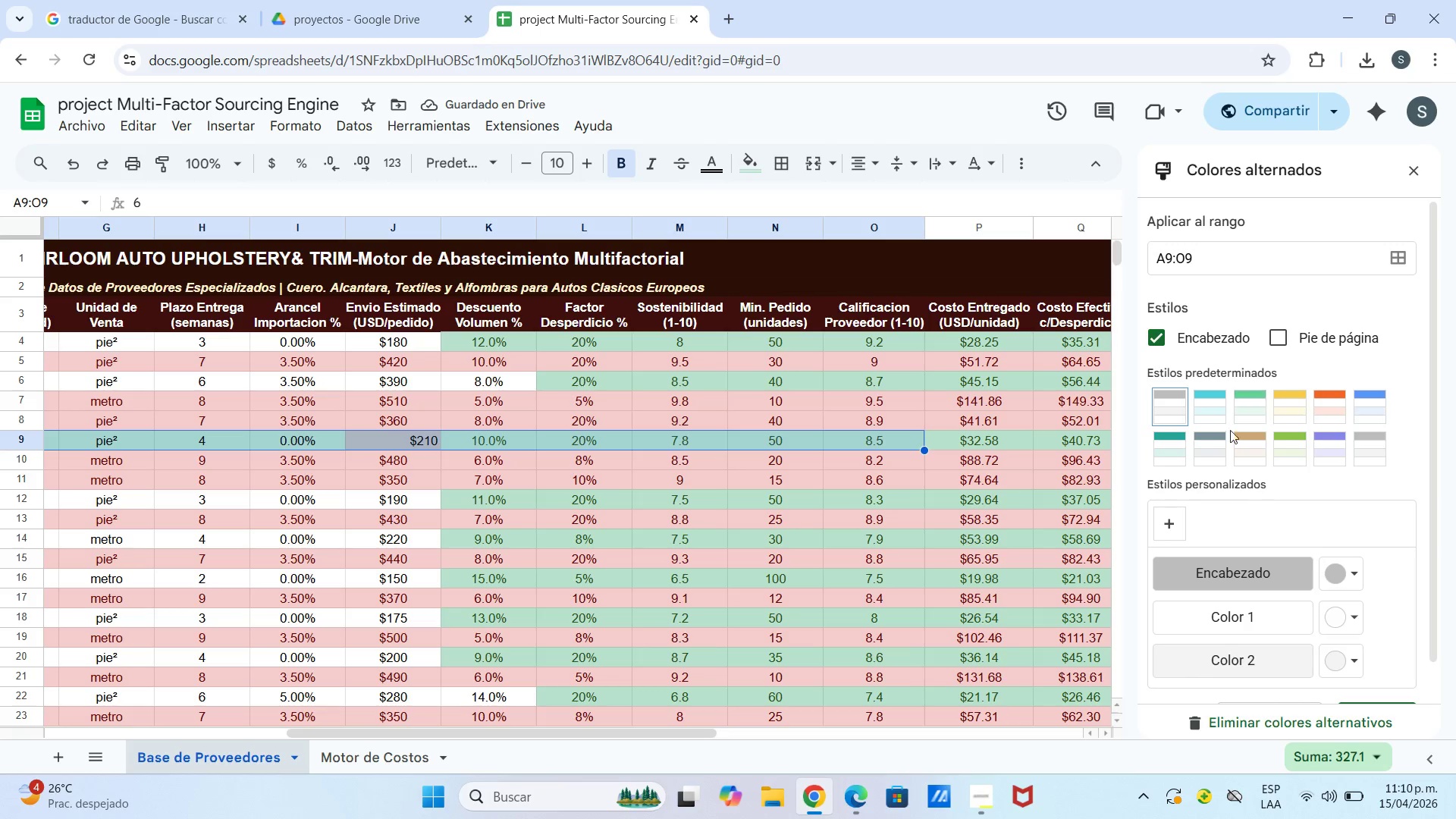 
left_click([1353, 616])
 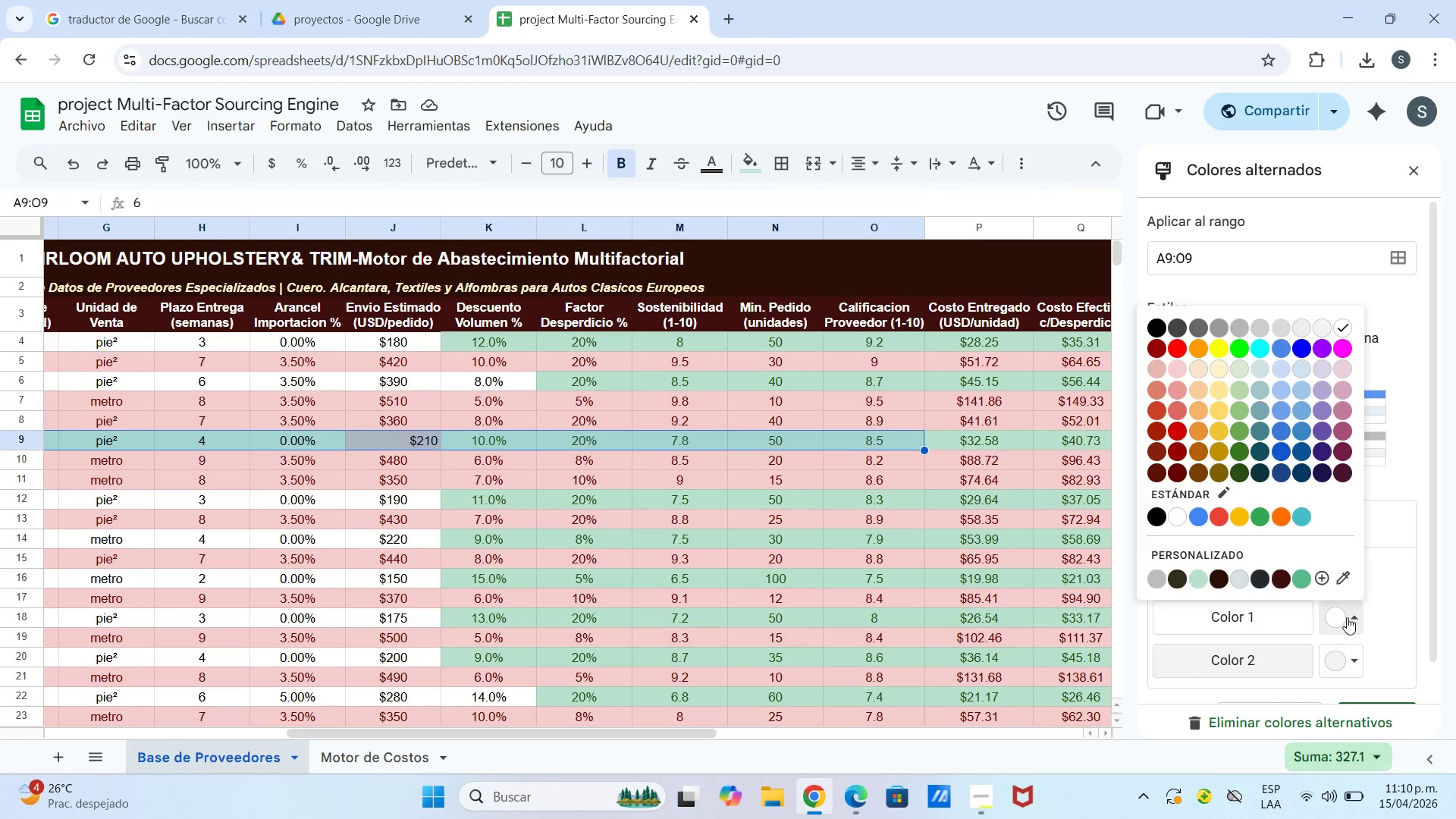 
left_click([1347, 617])
 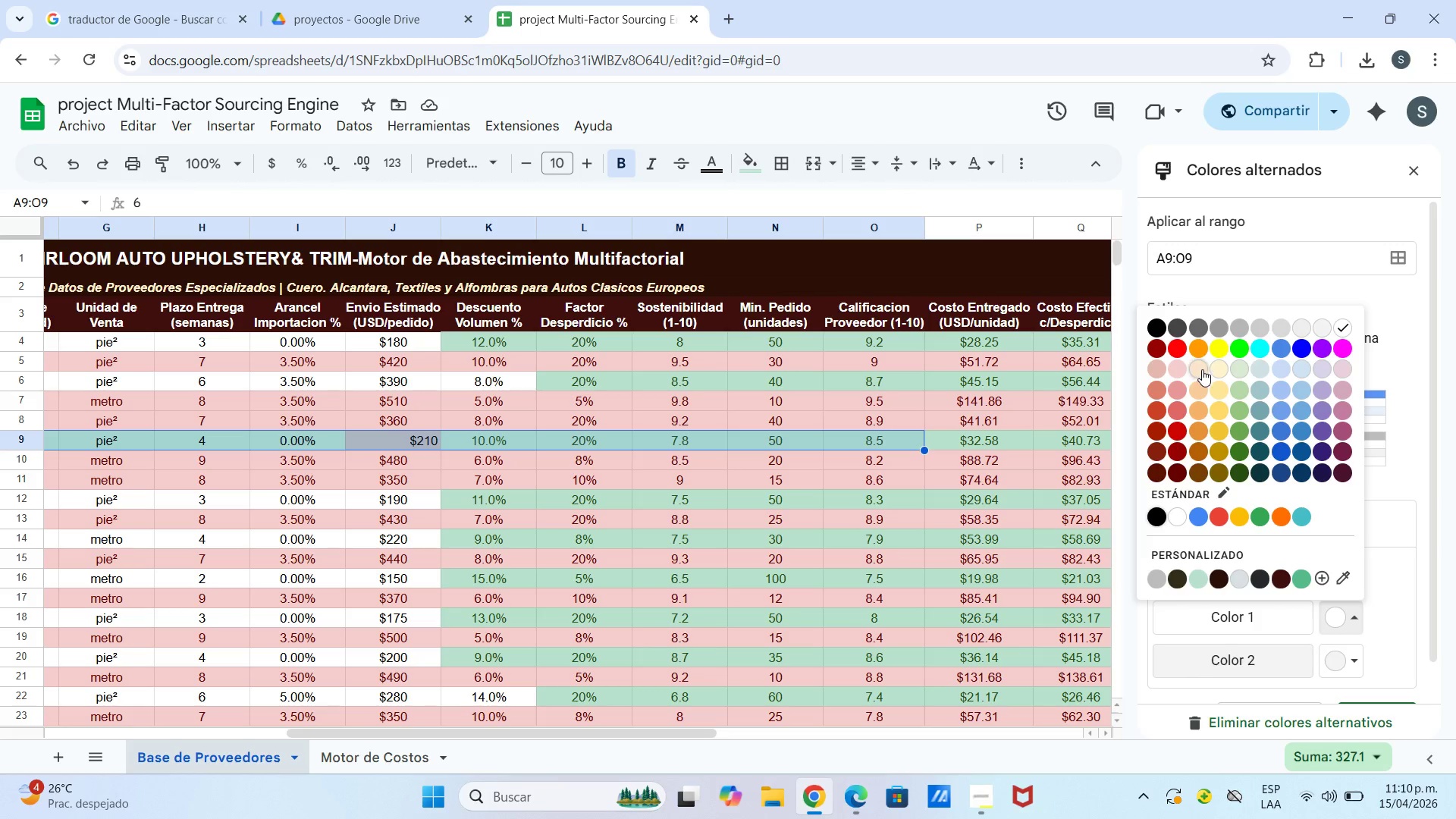 
left_click([1212, 369])
 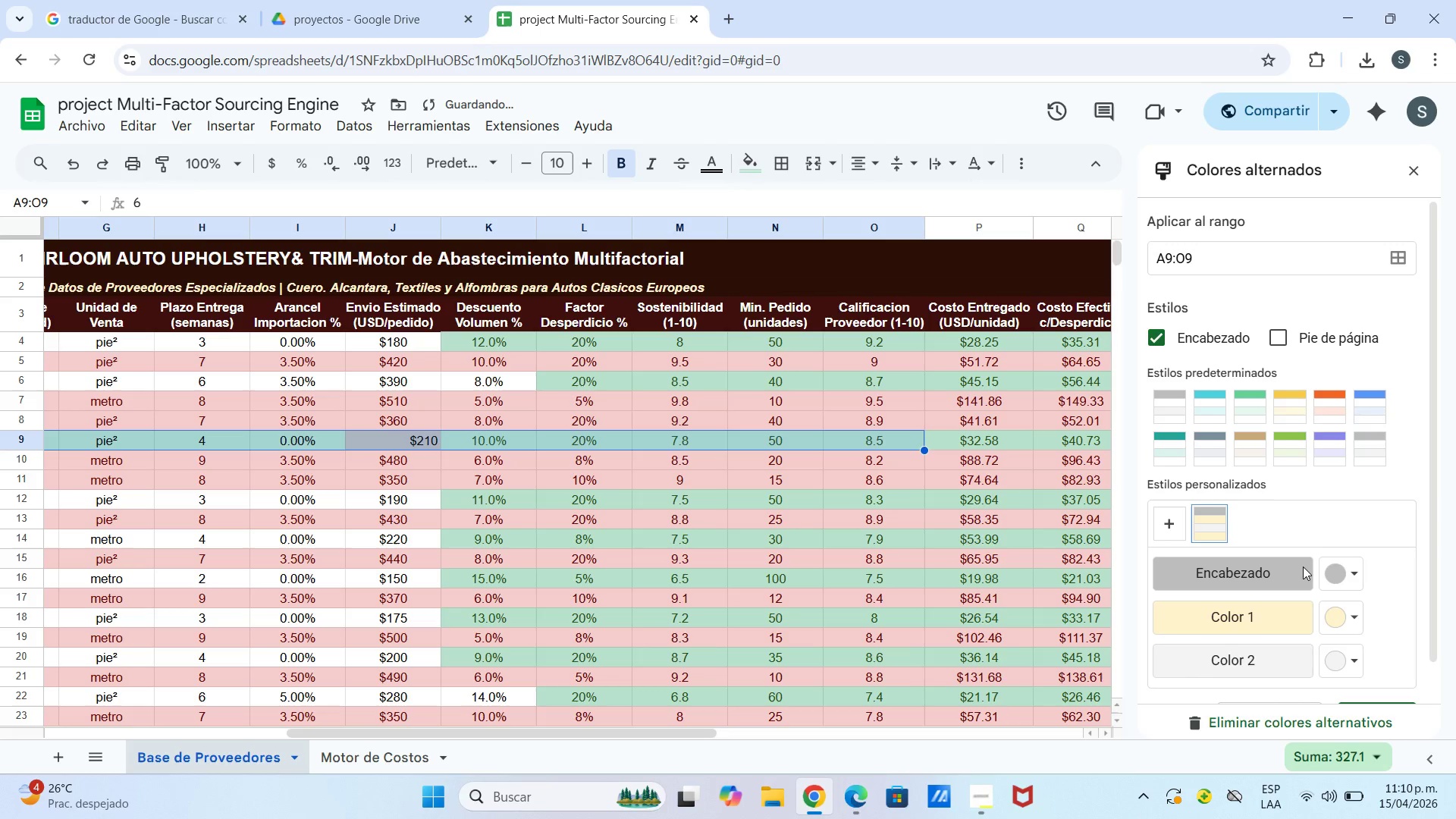 
left_click([1354, 567])
 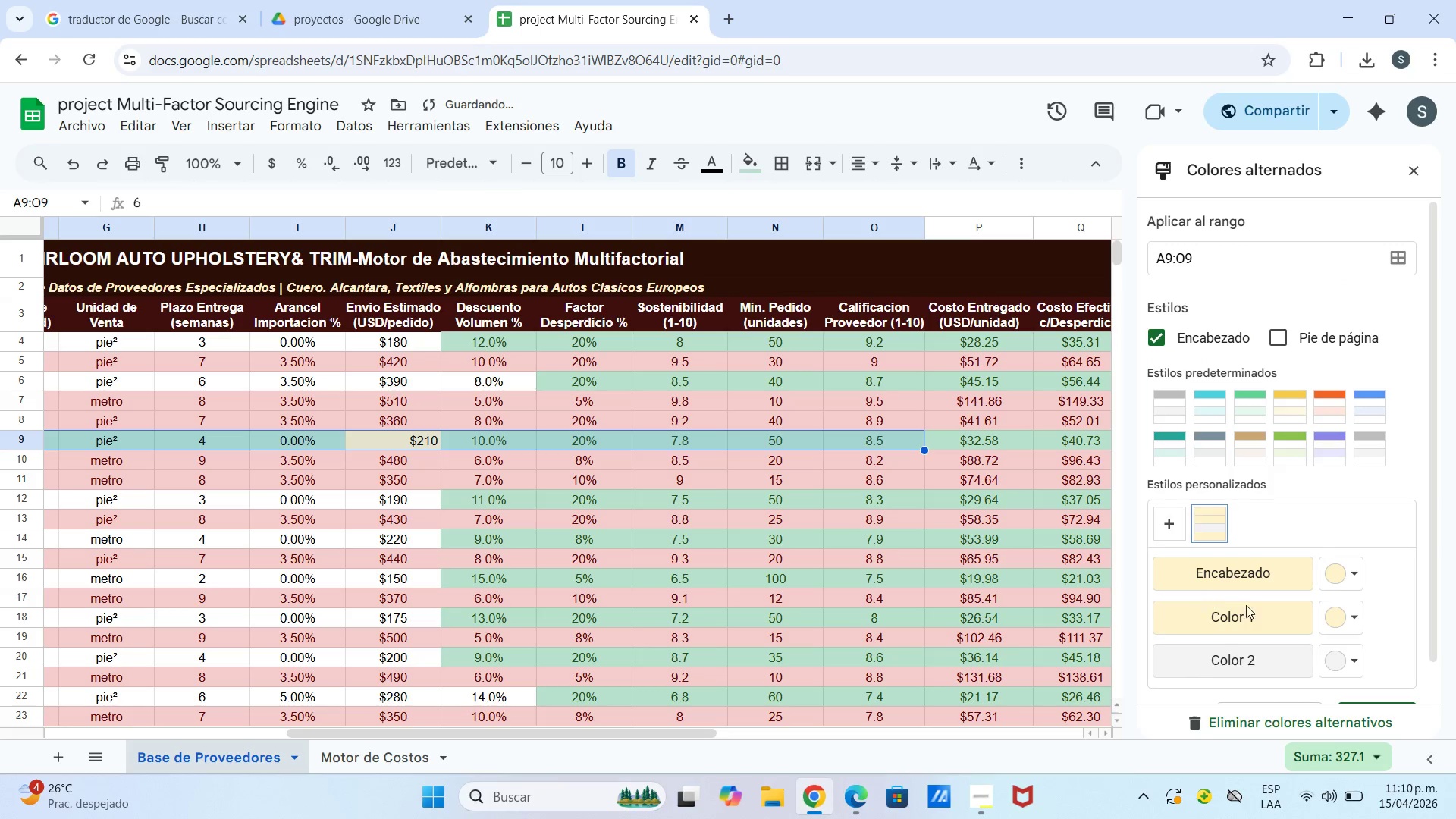 
left_click([1360, 662])
 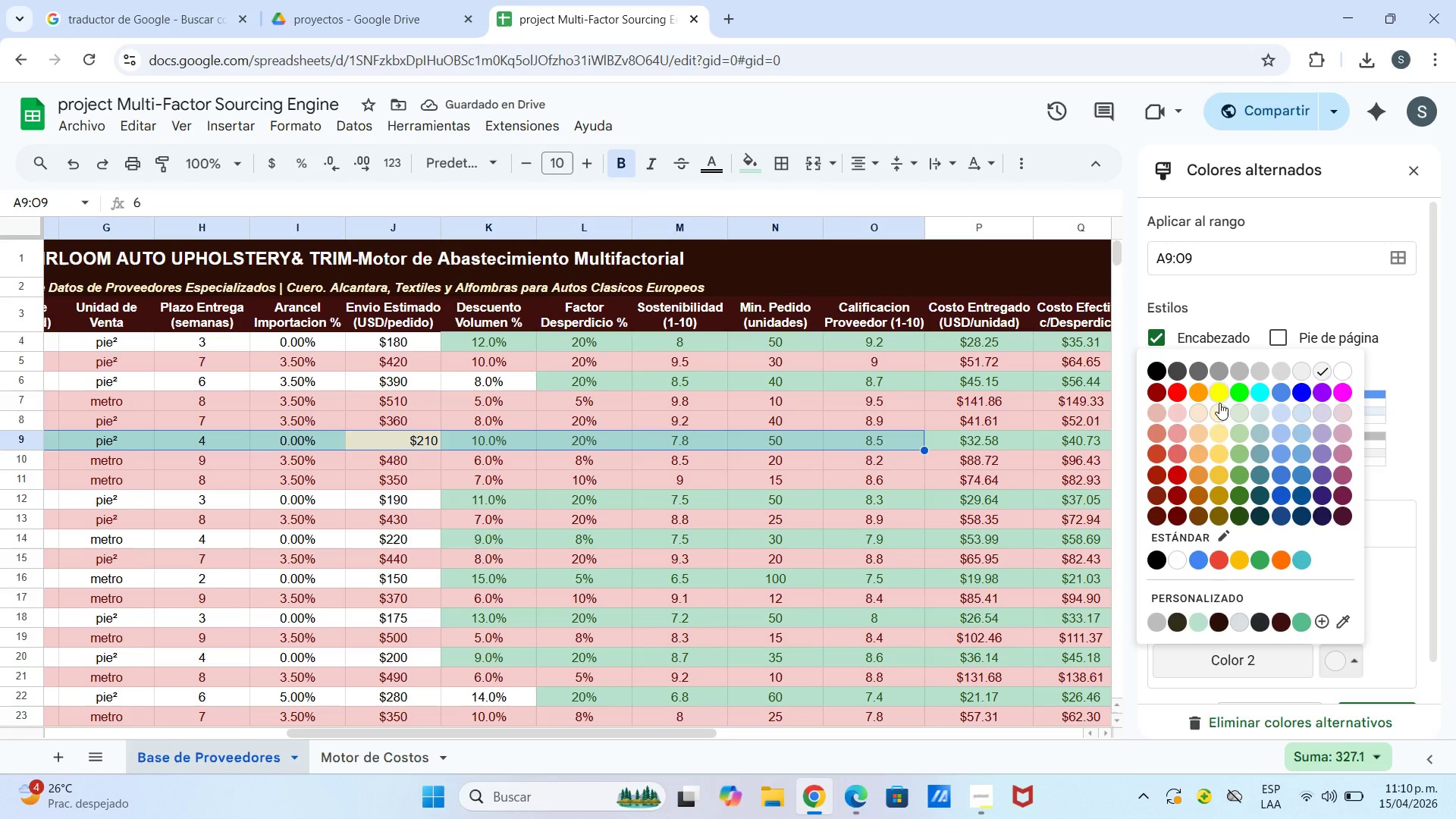 
left_click([1224, 422])
 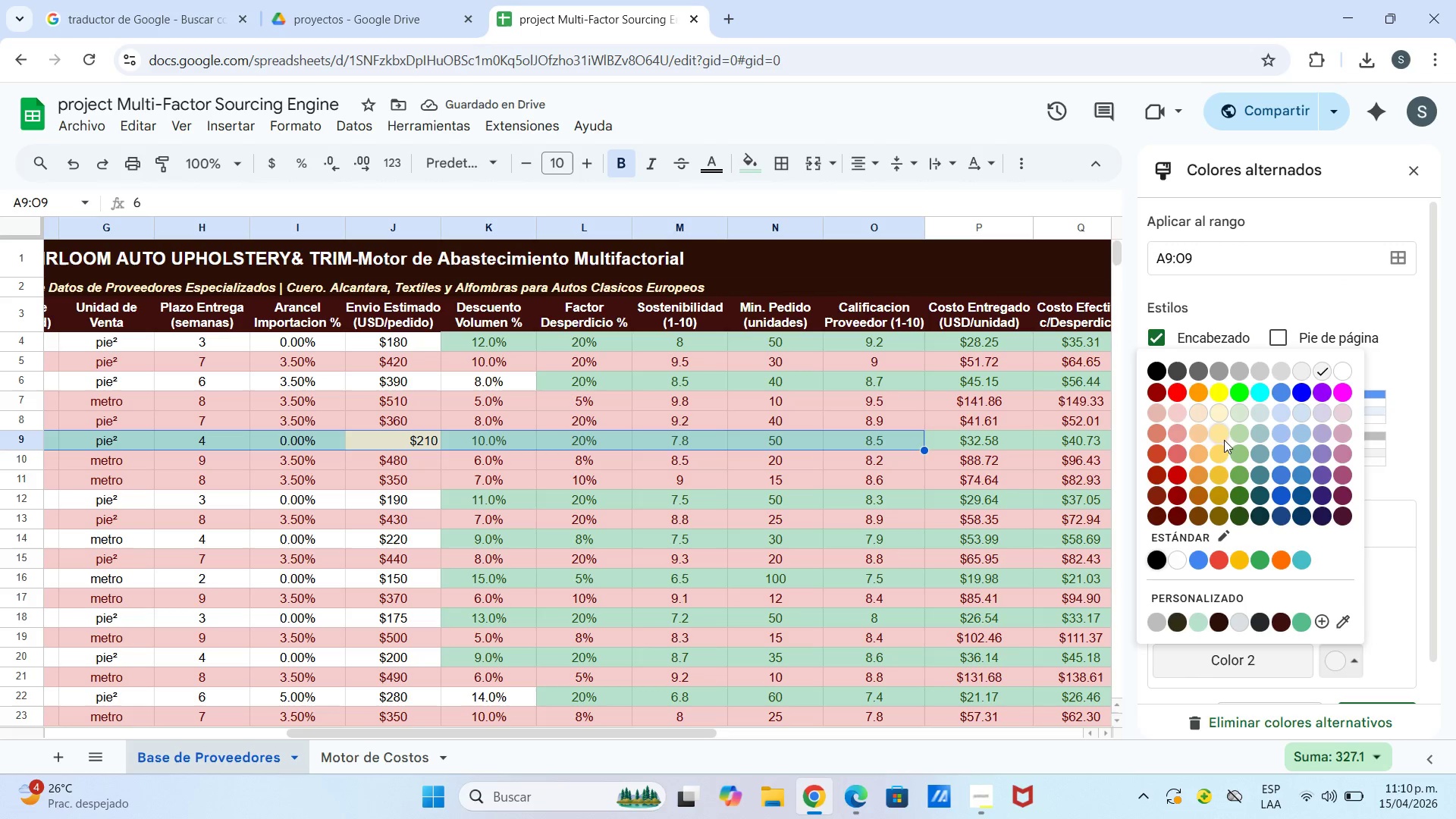 
left_click([1218, 419])
 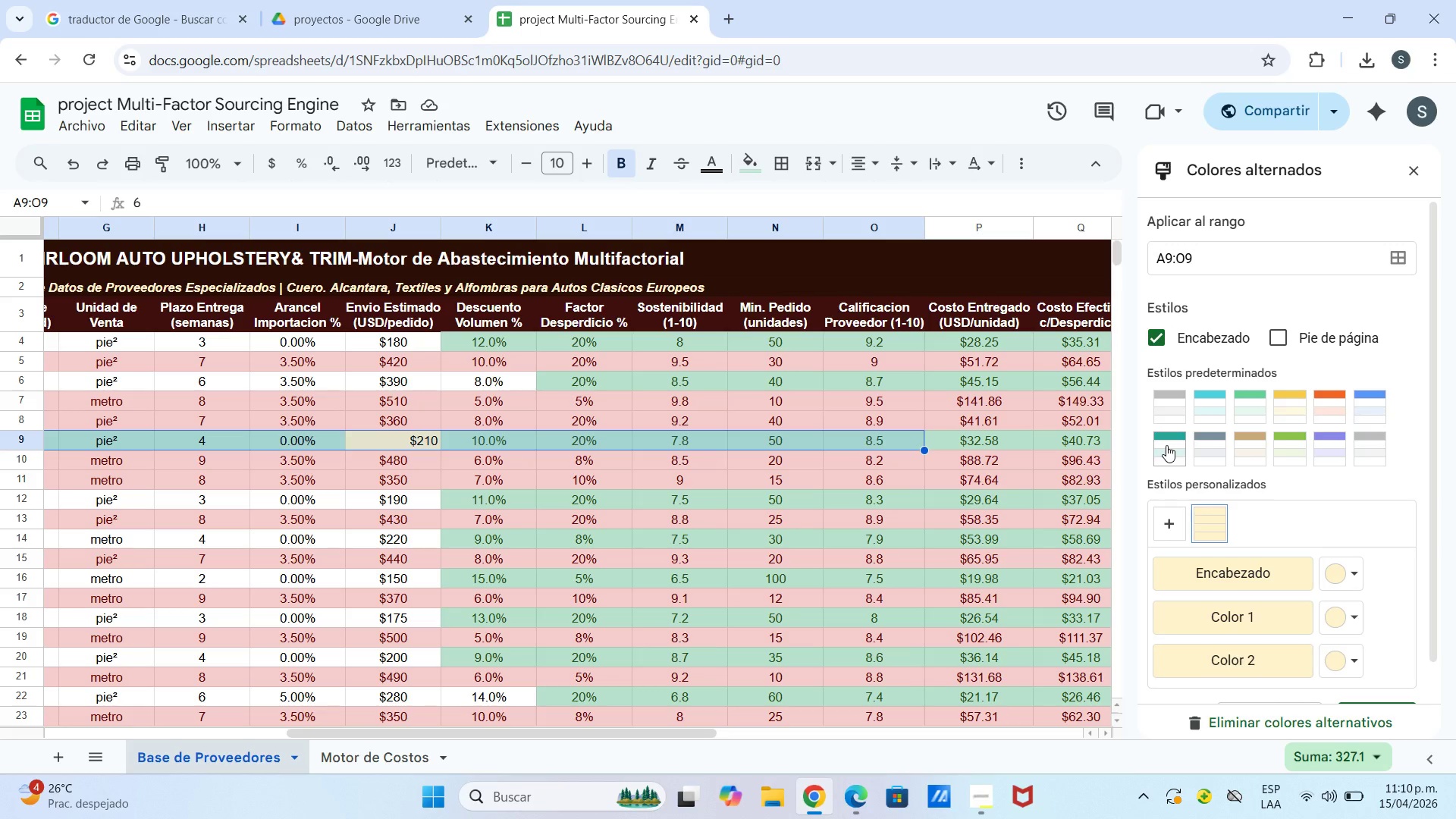 
wait(7.53)
 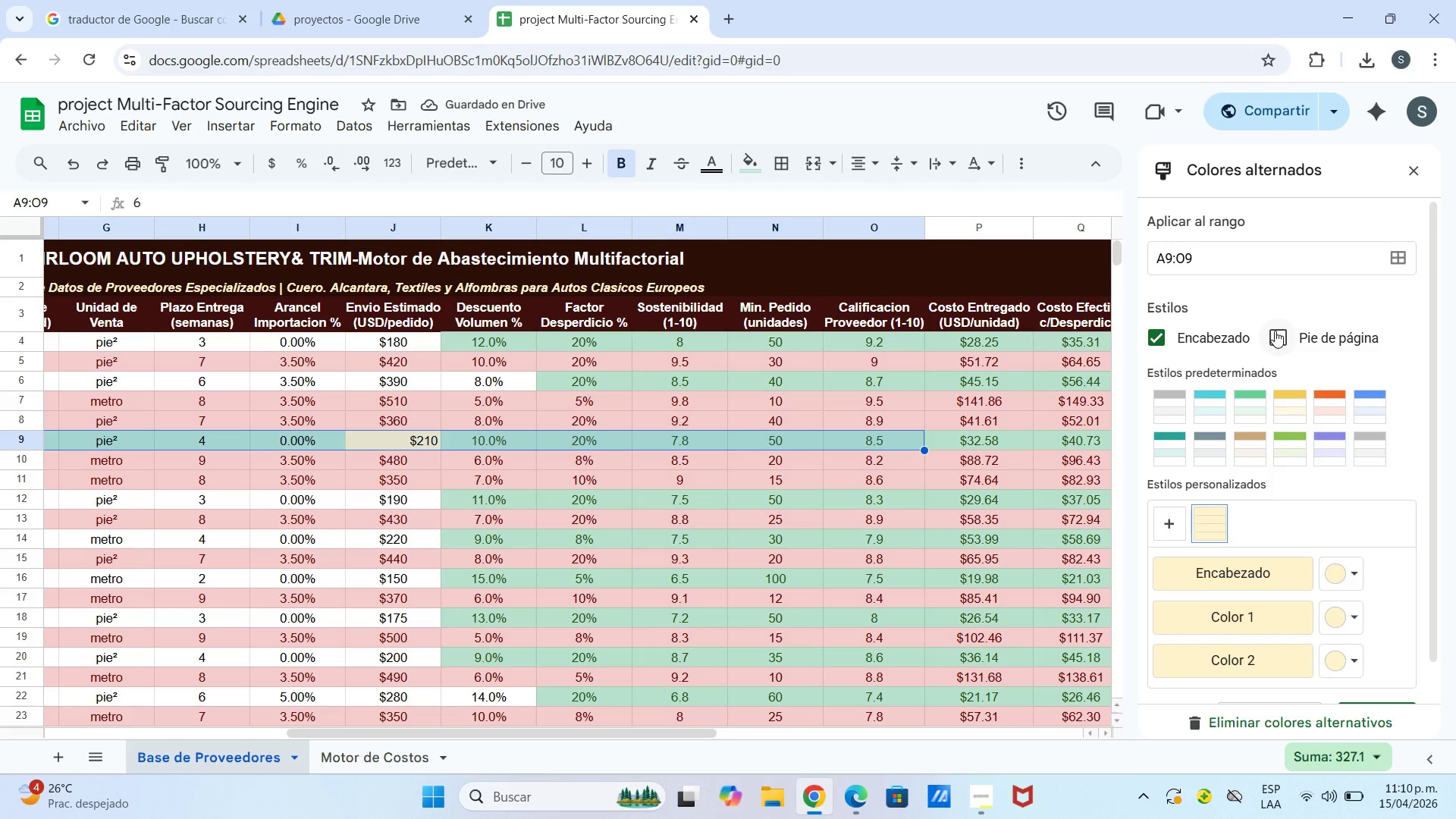 
scroll: coordinate [1338, 633], scroll_direction: down, amount: 2.0